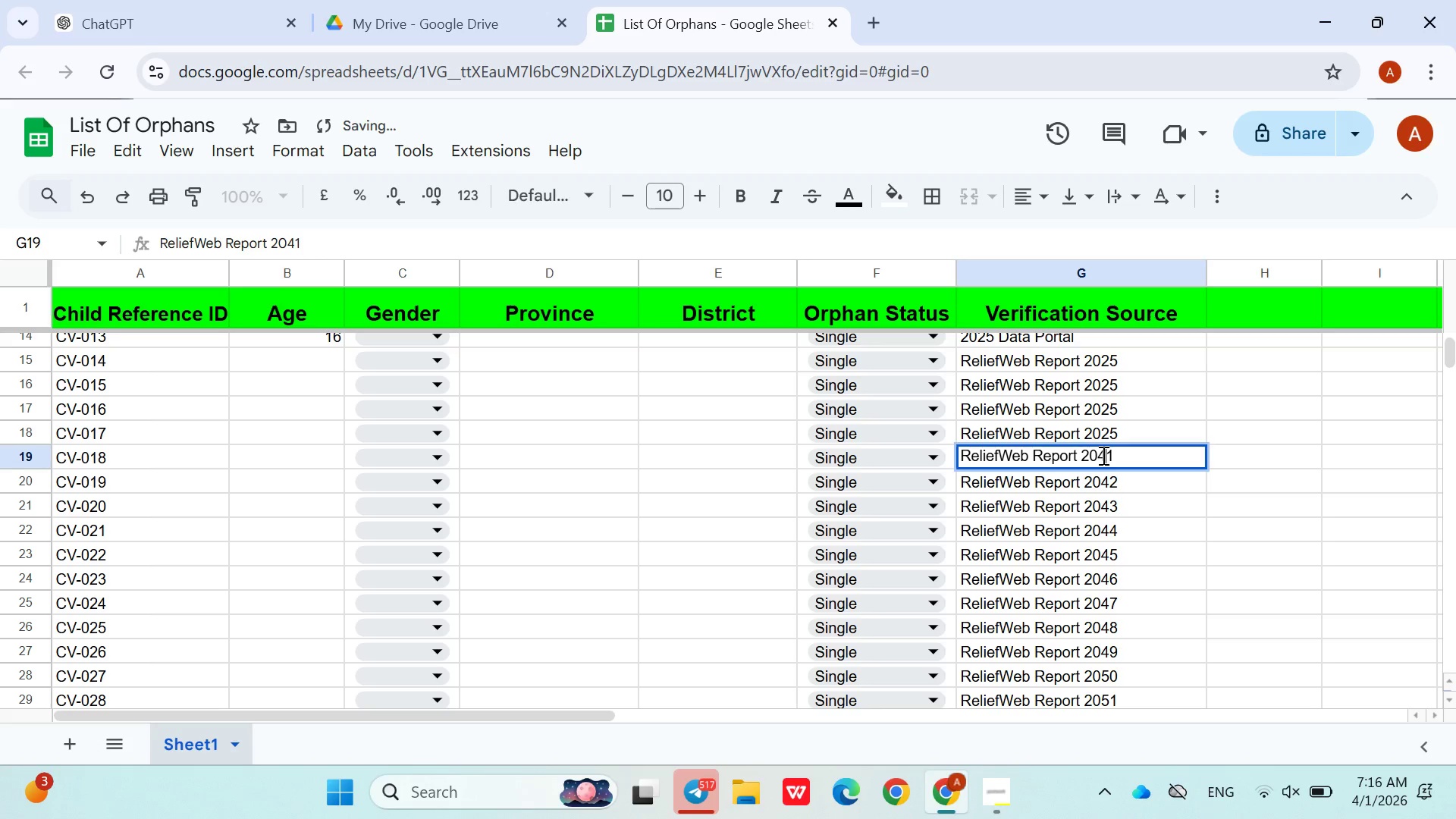 
double_click([1102, 455])
 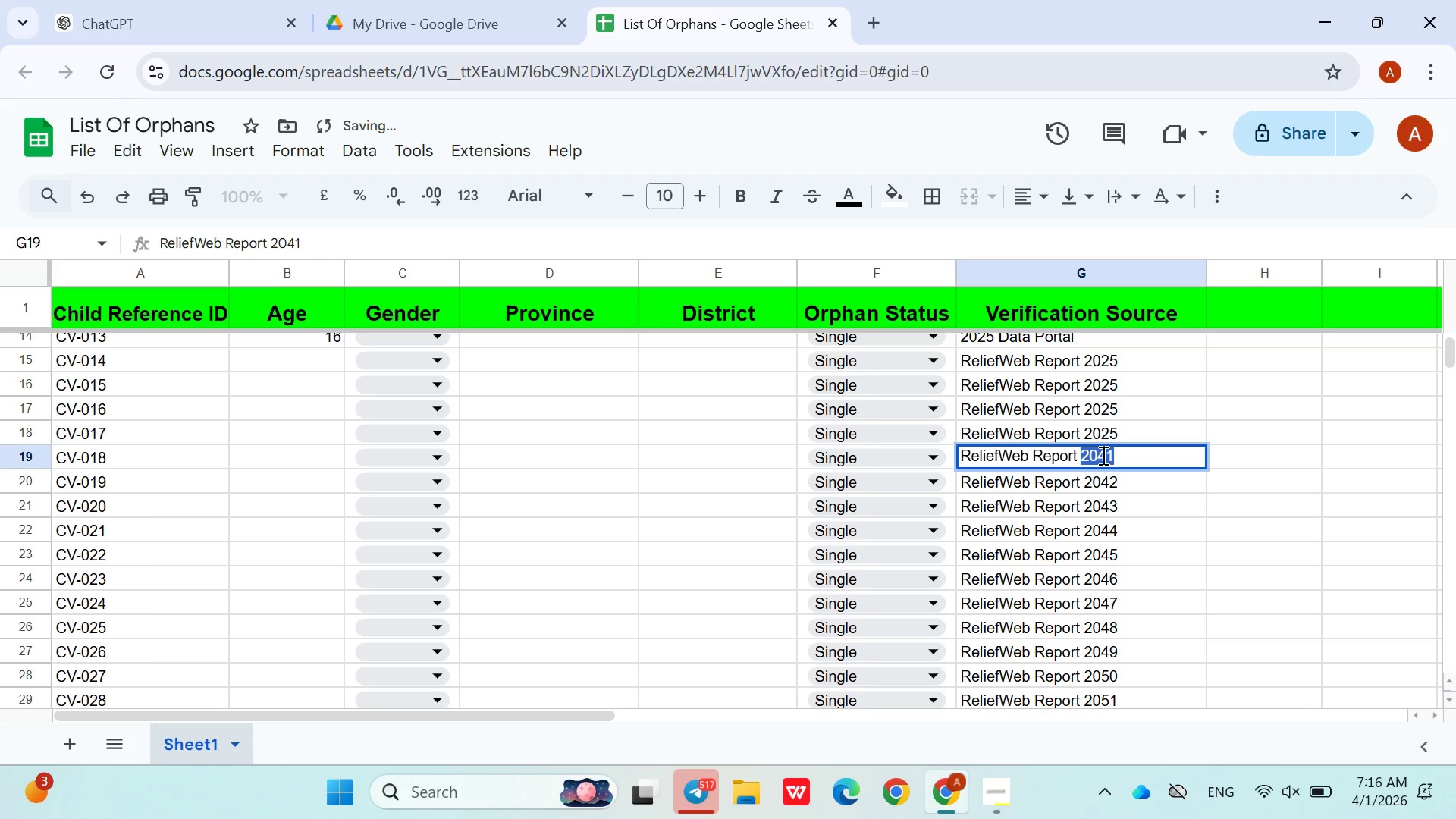 
key(Control+V)
 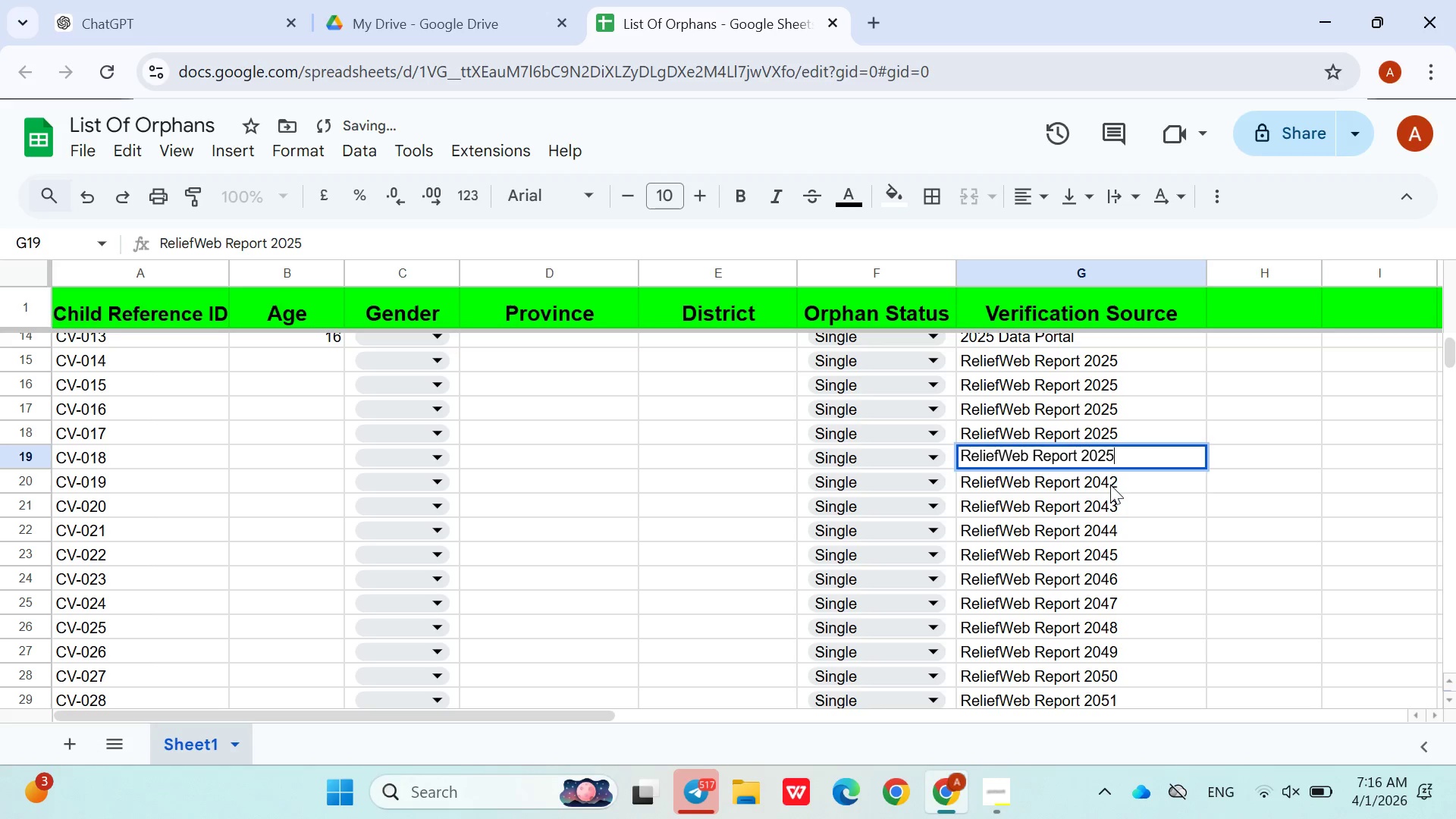 
double_click([1110, 485])
 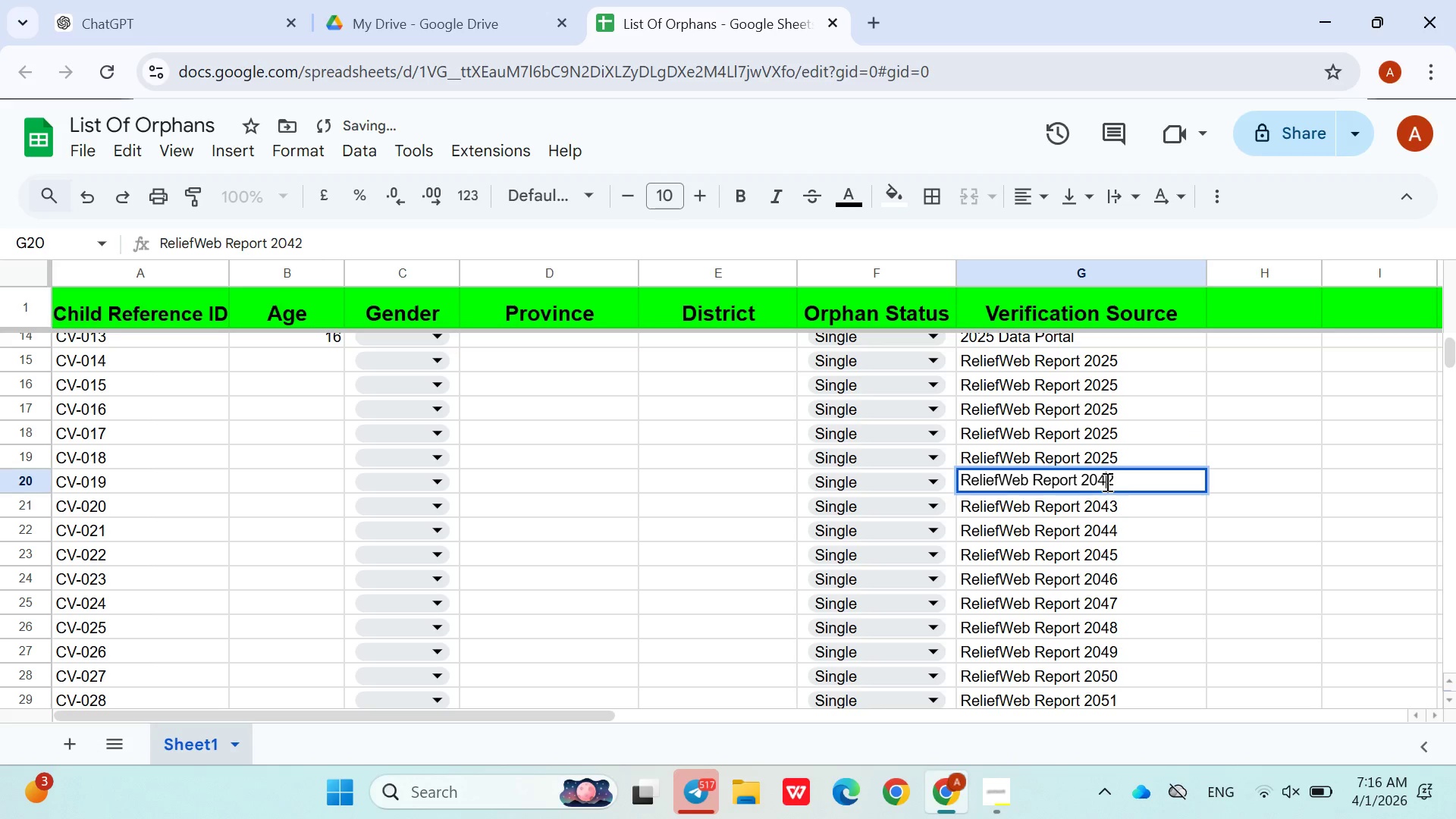 
double_click([1106, 482])
 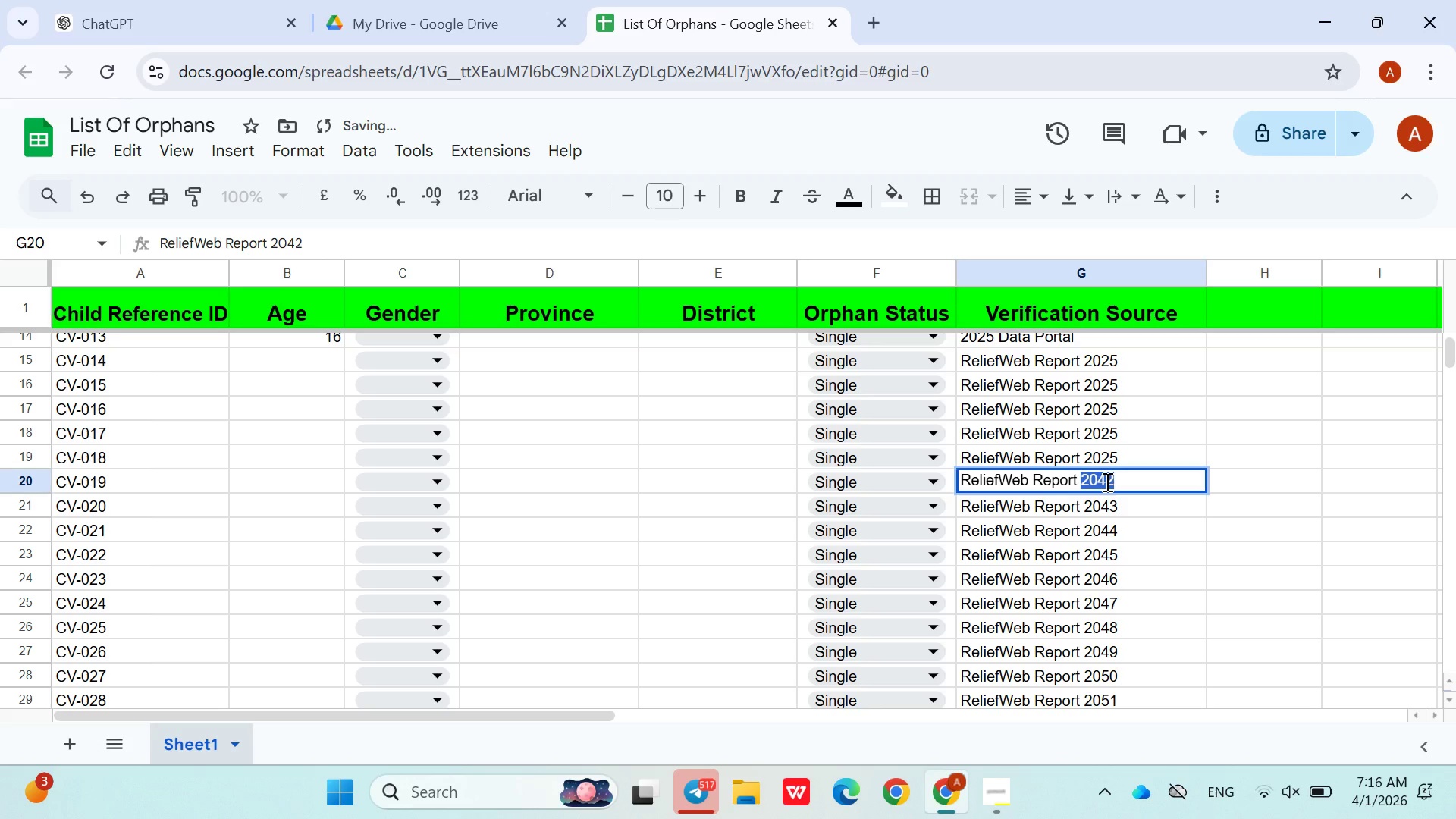 
key(Control+V)
 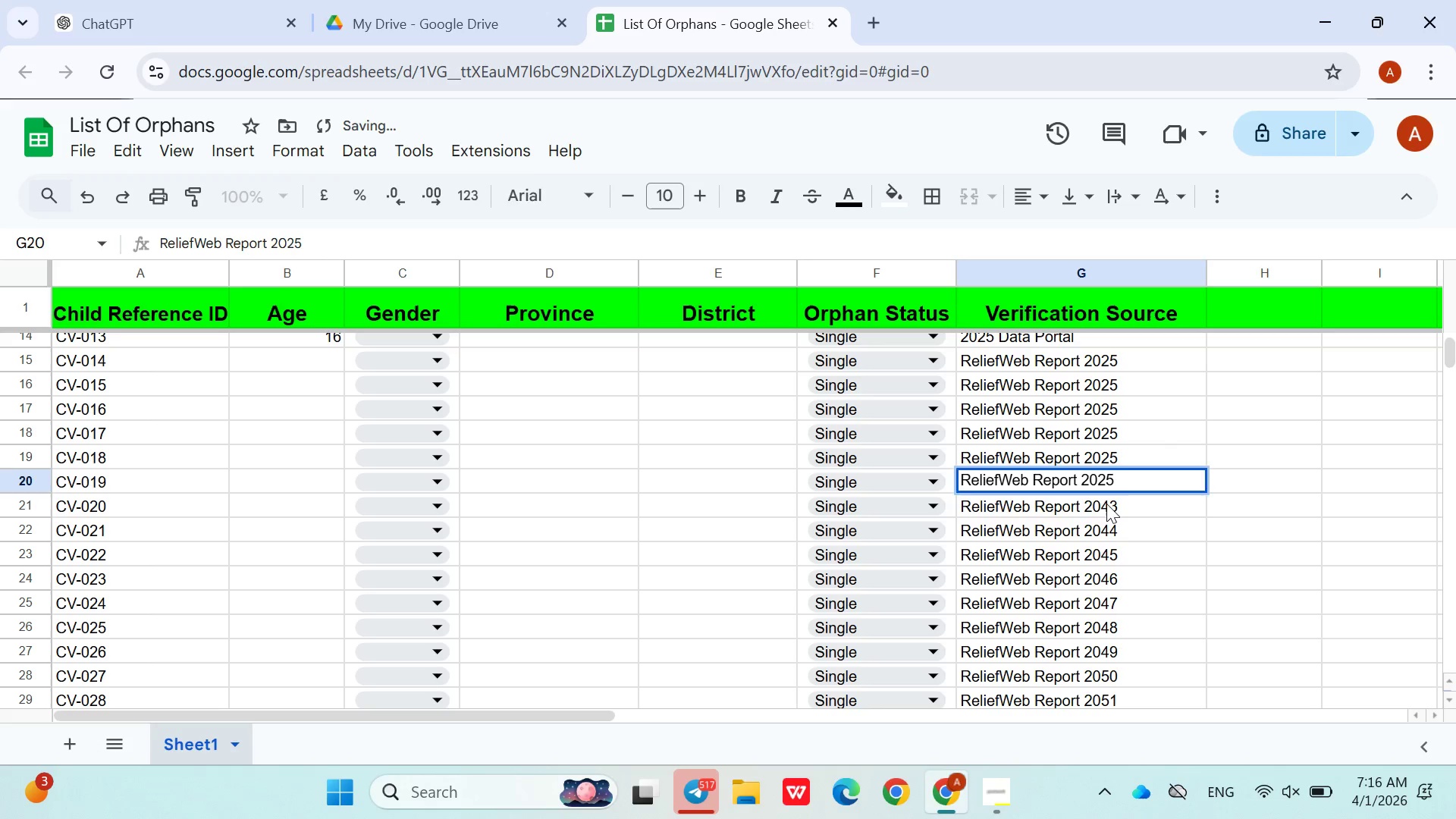 
double_click([1106, 504])
 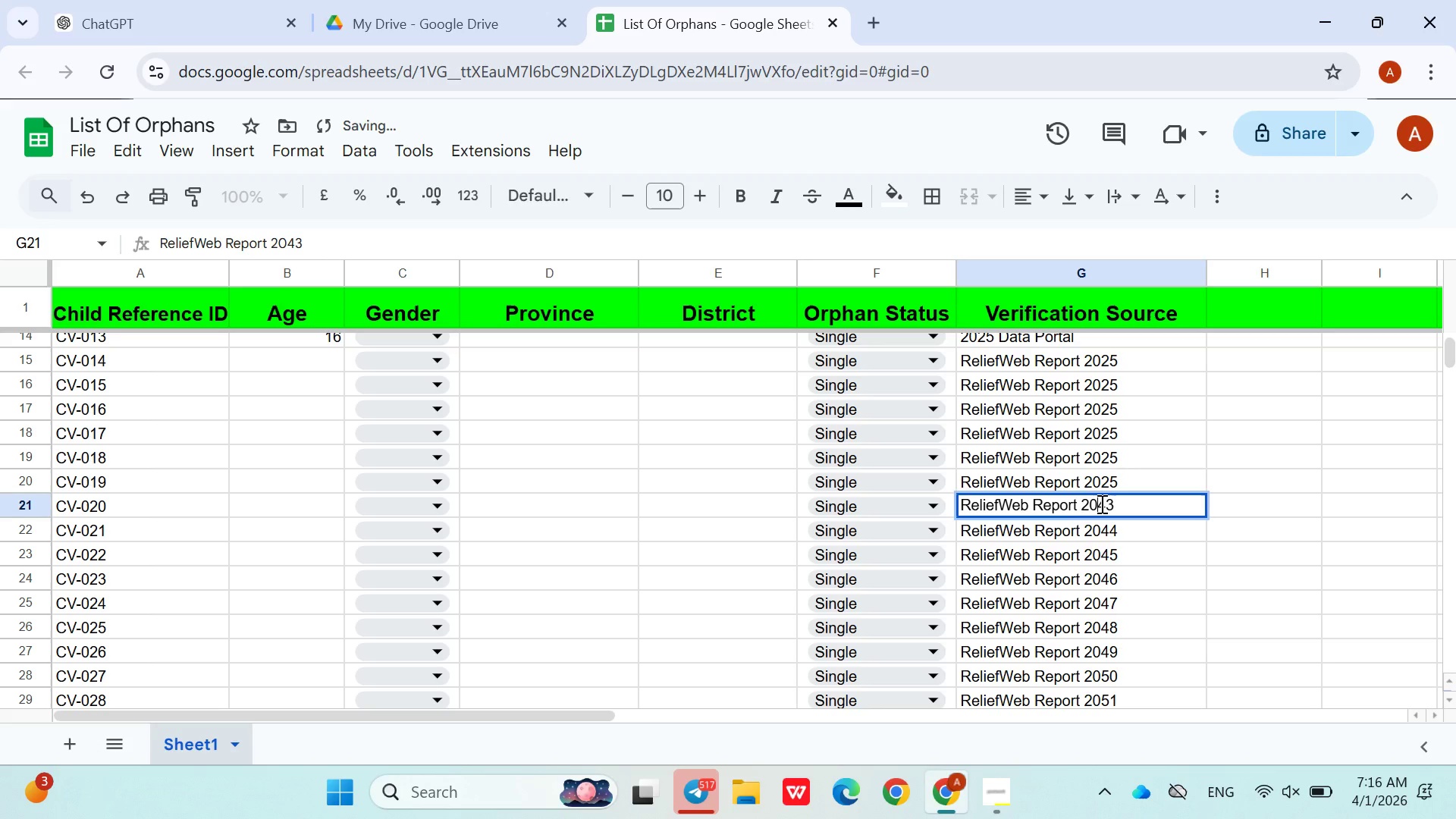 
double_click([1100, 504])
 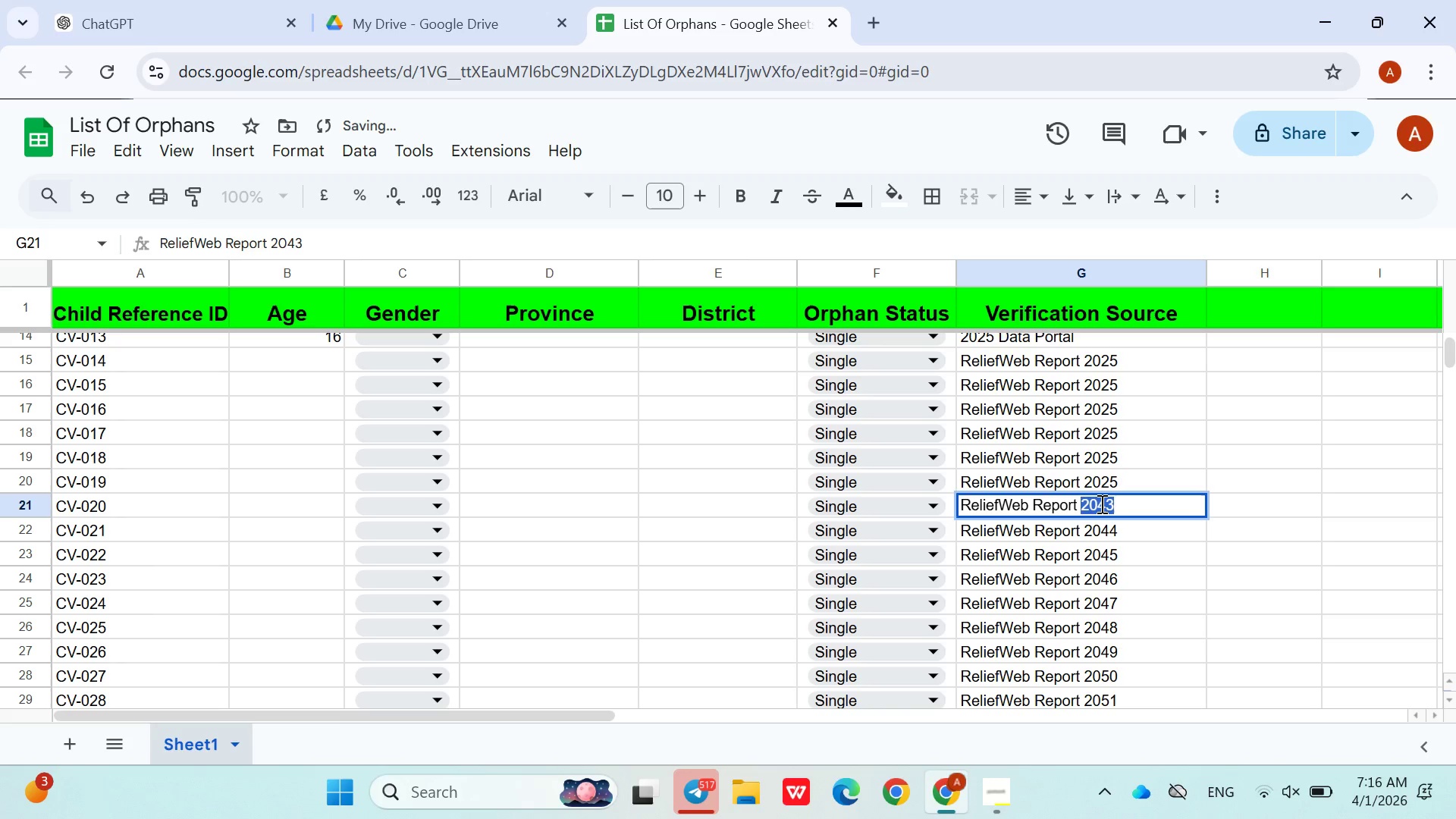 
key(Control+V)
 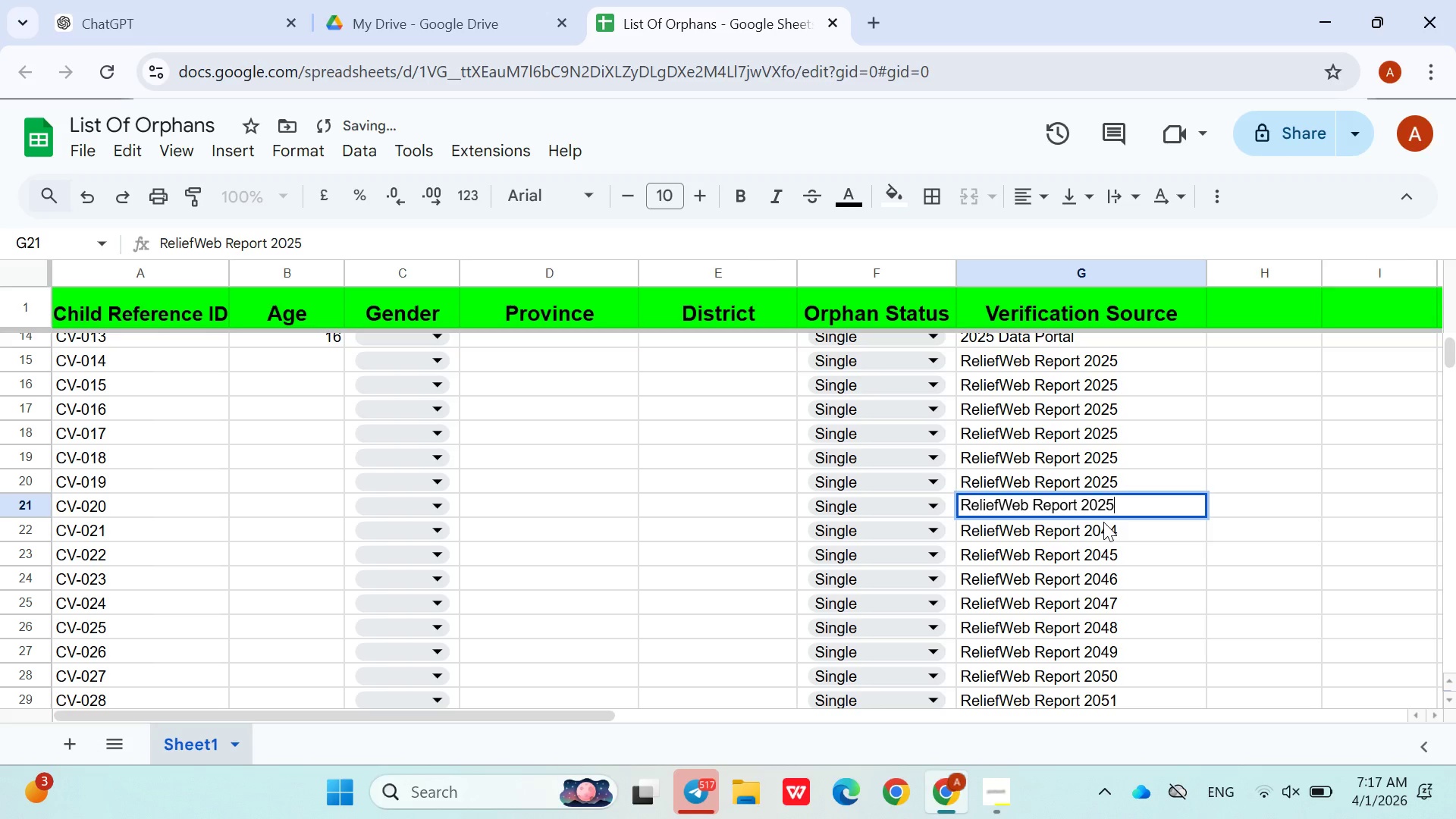 
double_click([1103, 522])
 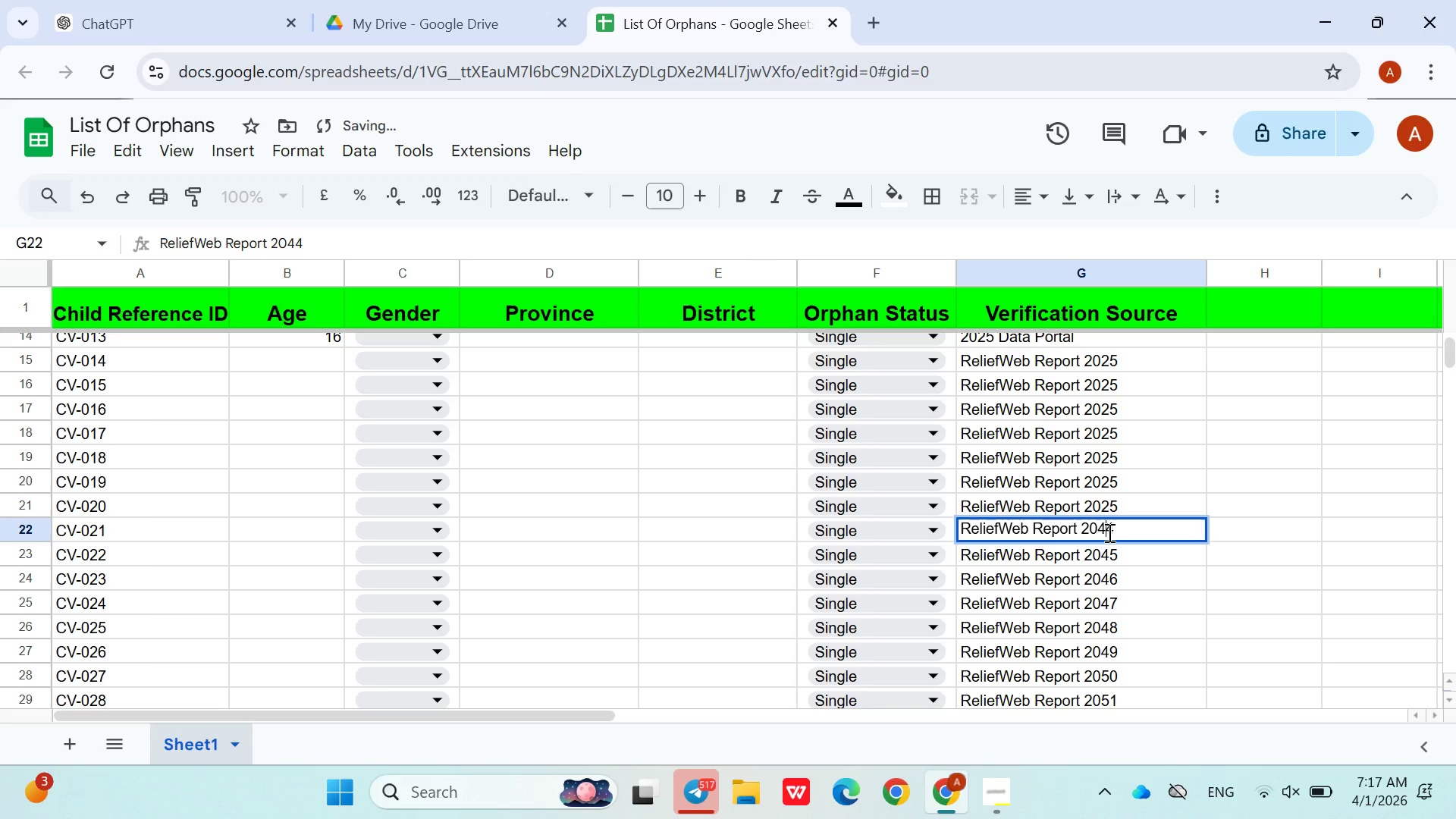 
double_click([1108, 532])
 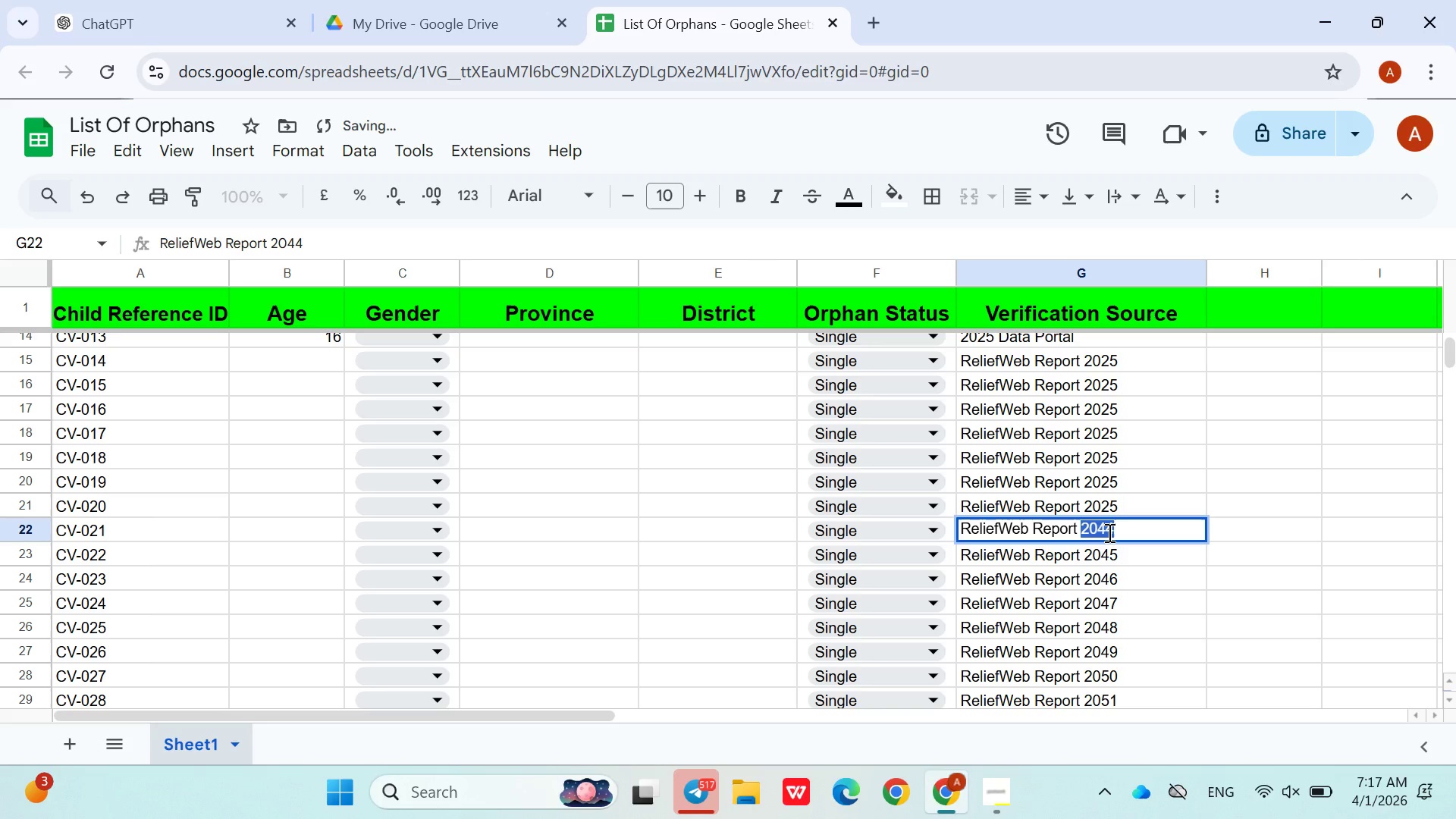 
key(Control+V)
 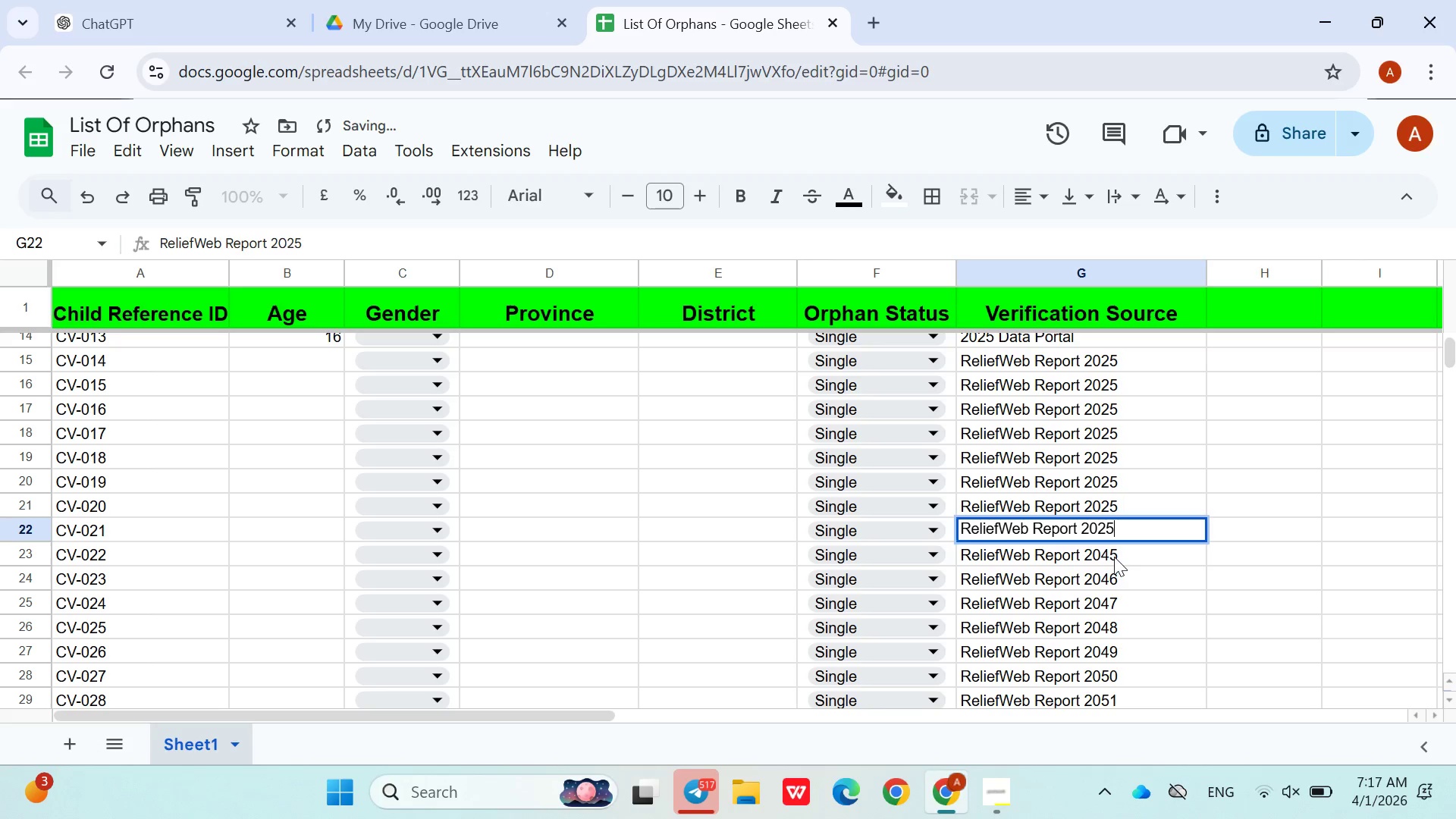 
double_click([1114, 557])
 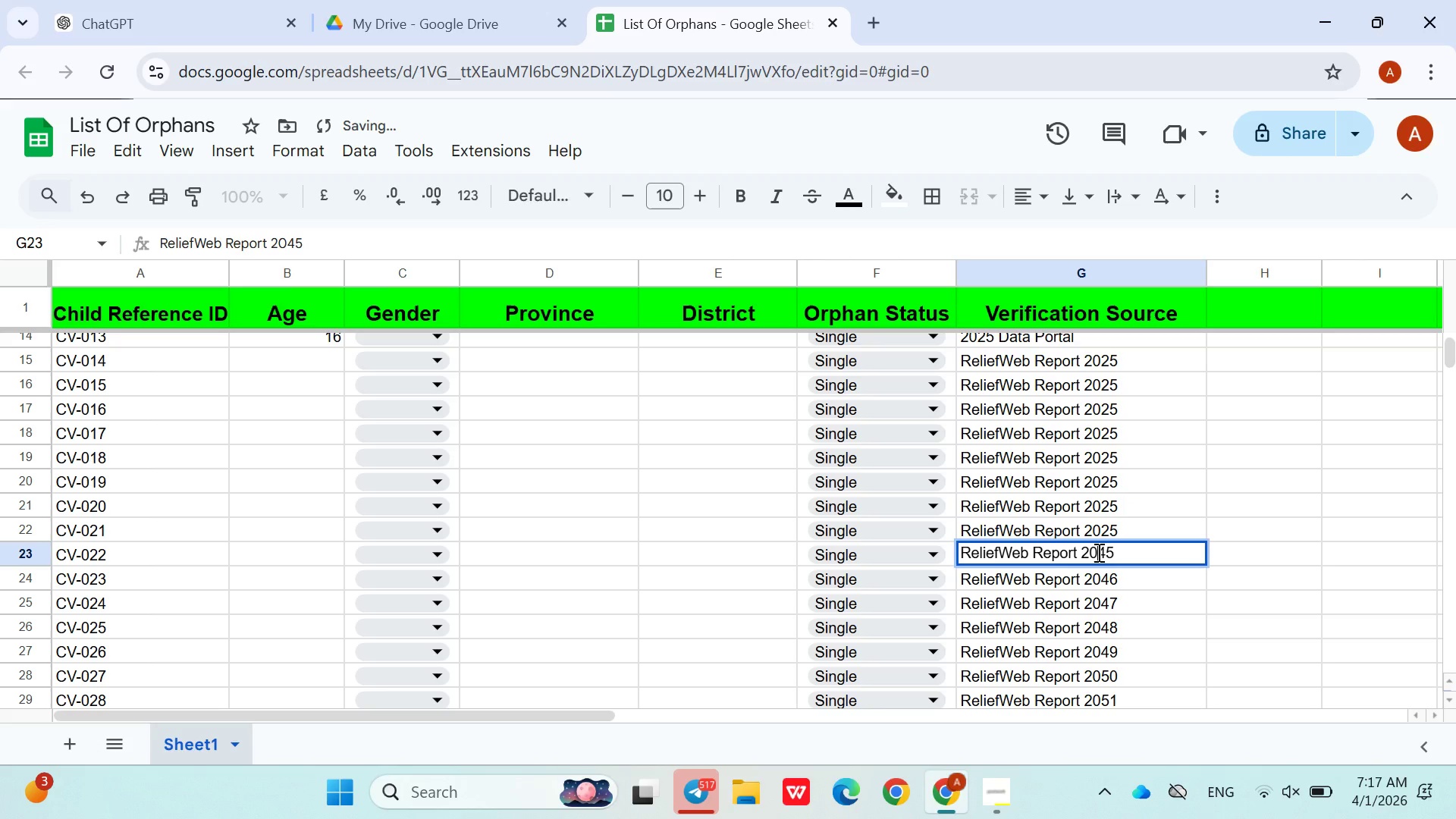 
double_click([1097, 552])
 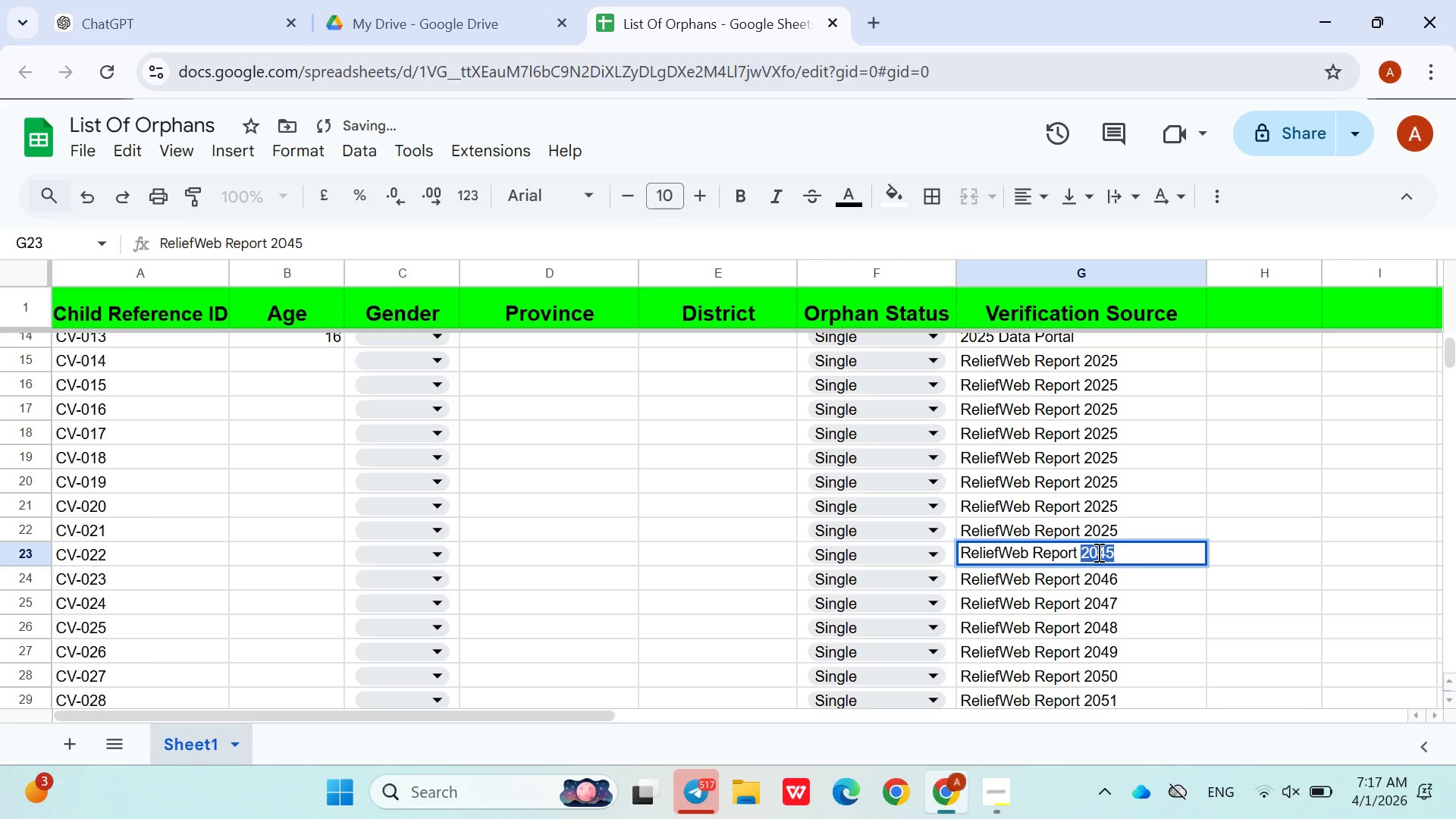 
key(Control+V)
 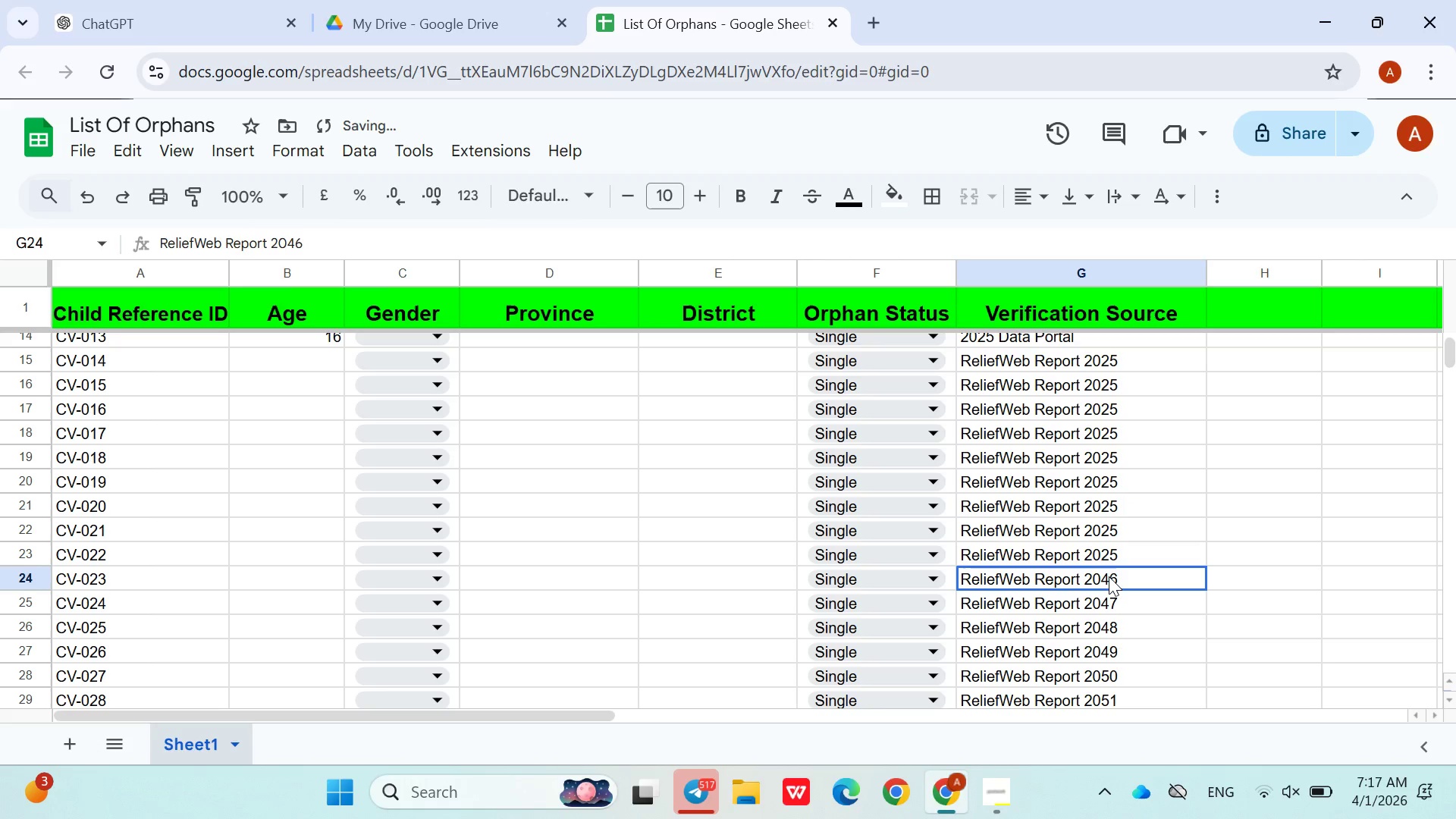 
double_click([1109, 576])
 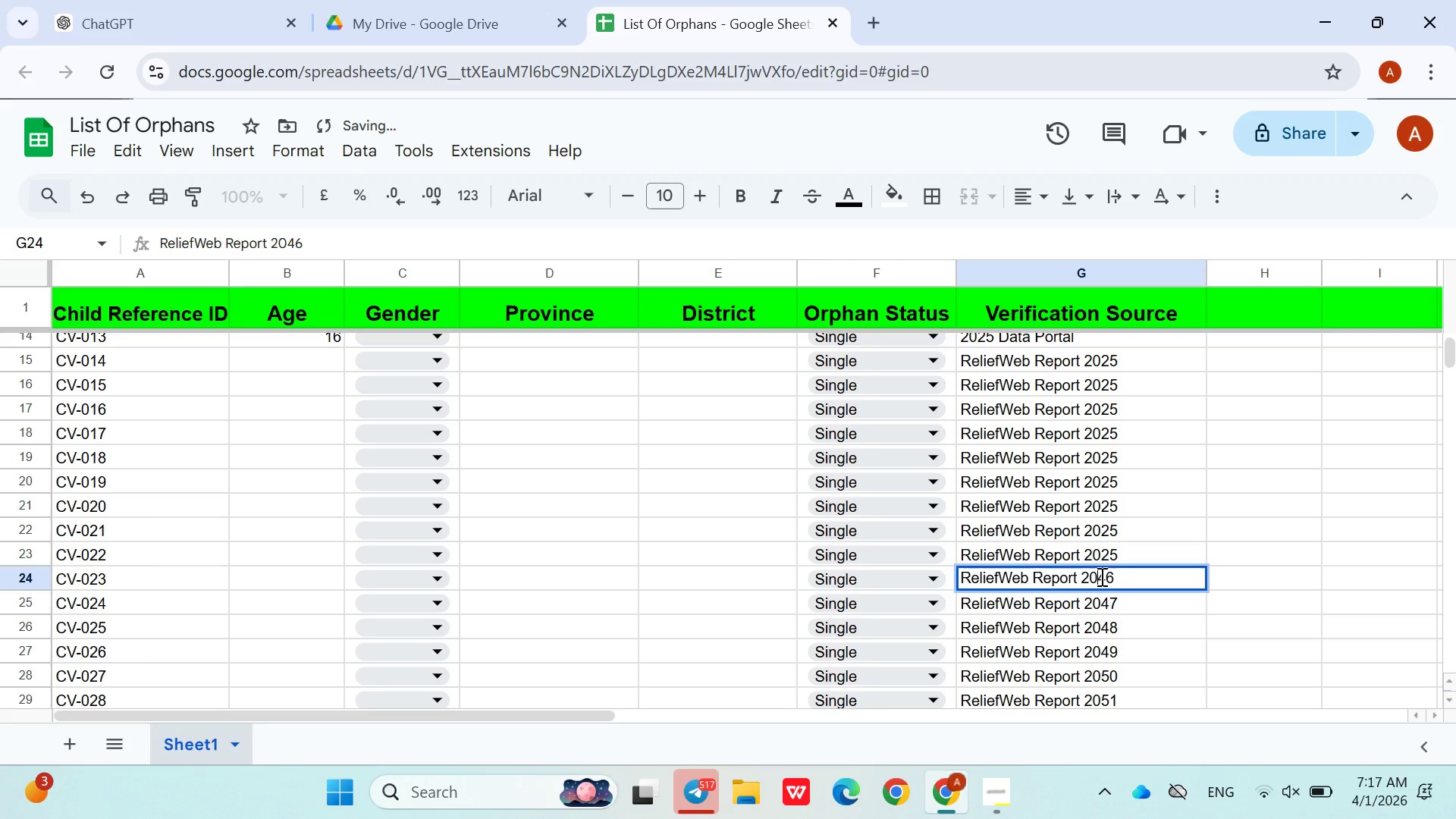 
double_click([1100, 576])
 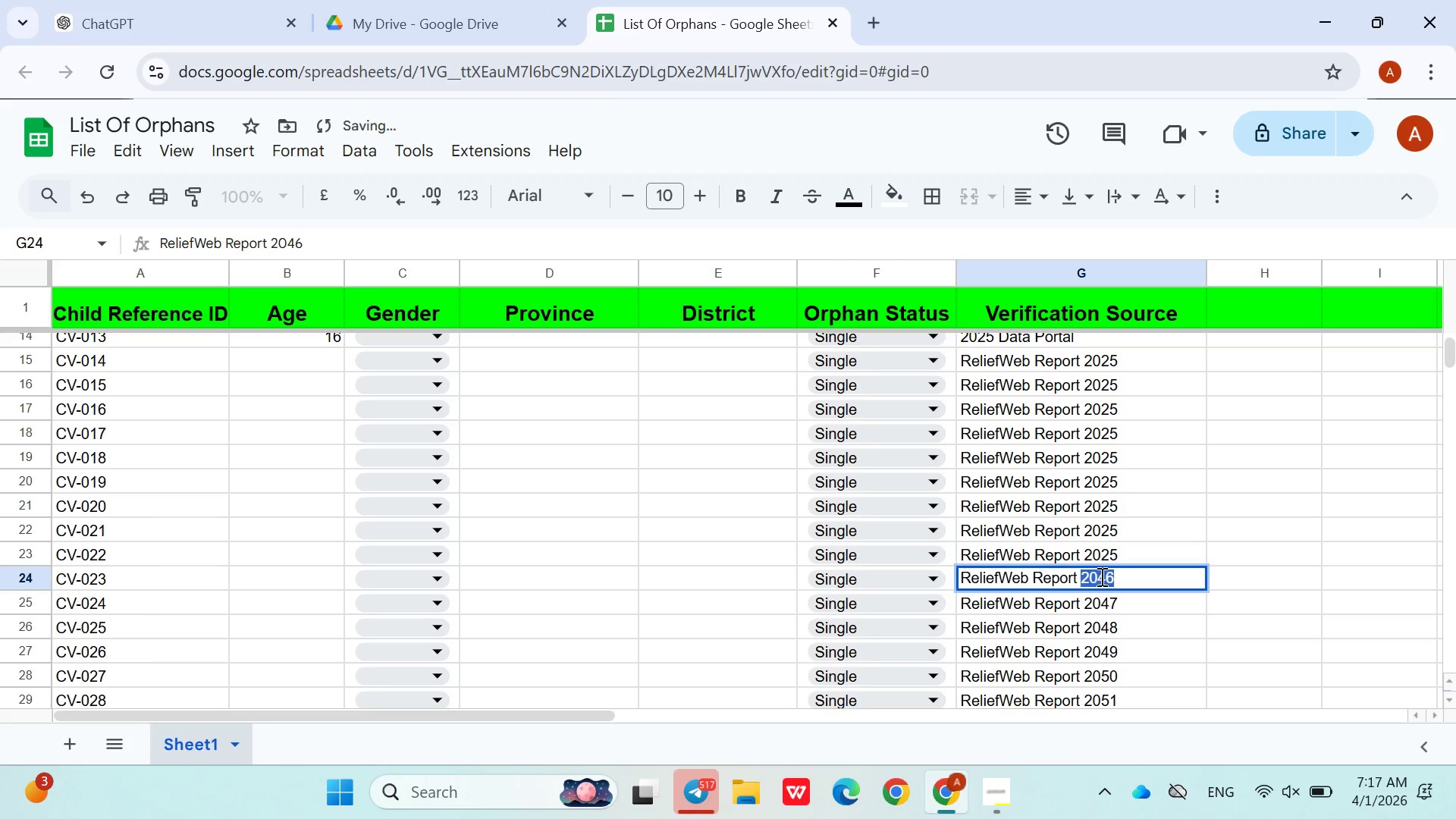 
key(Control+V)
 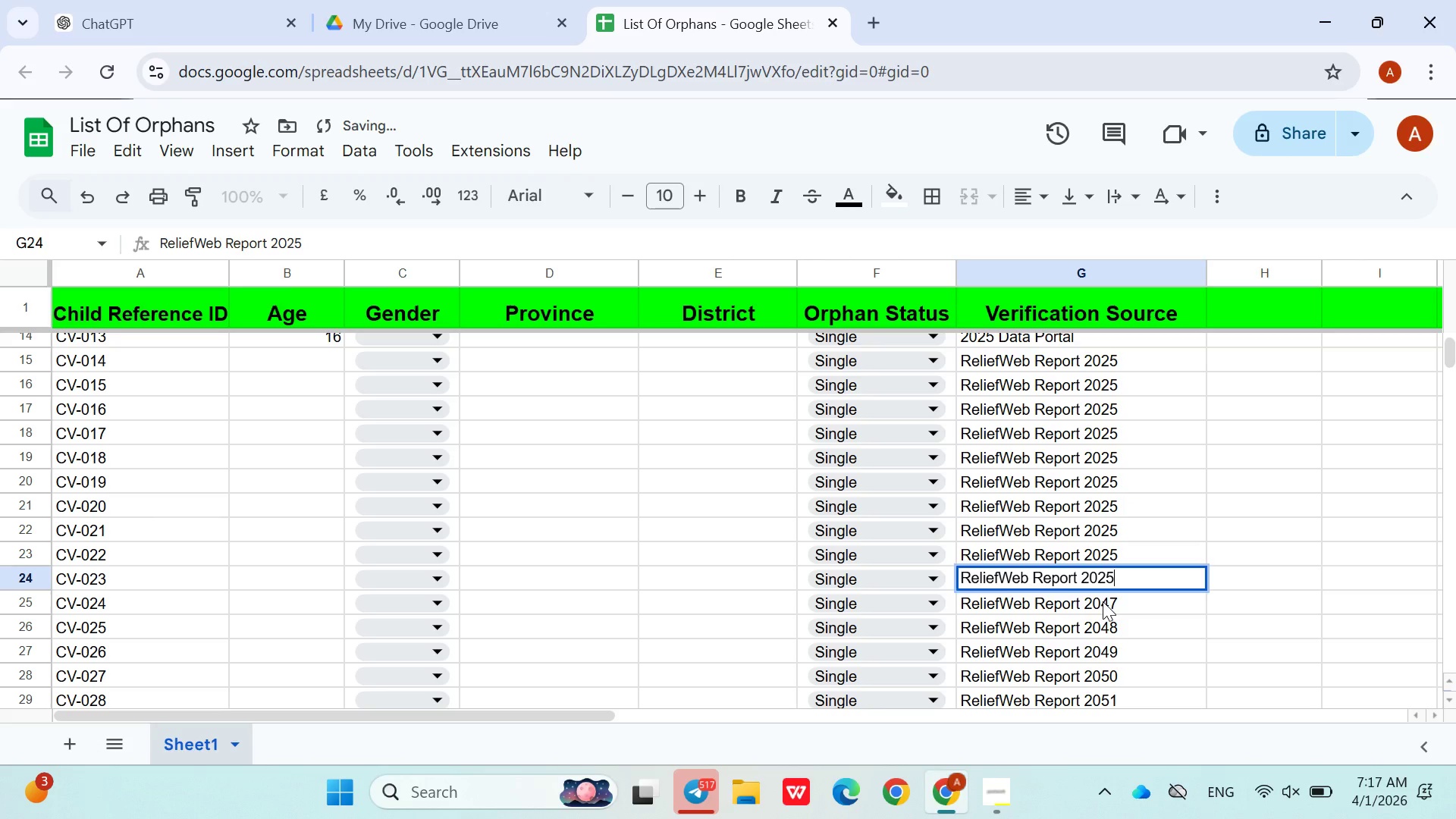 
double_click([1103, 601])
 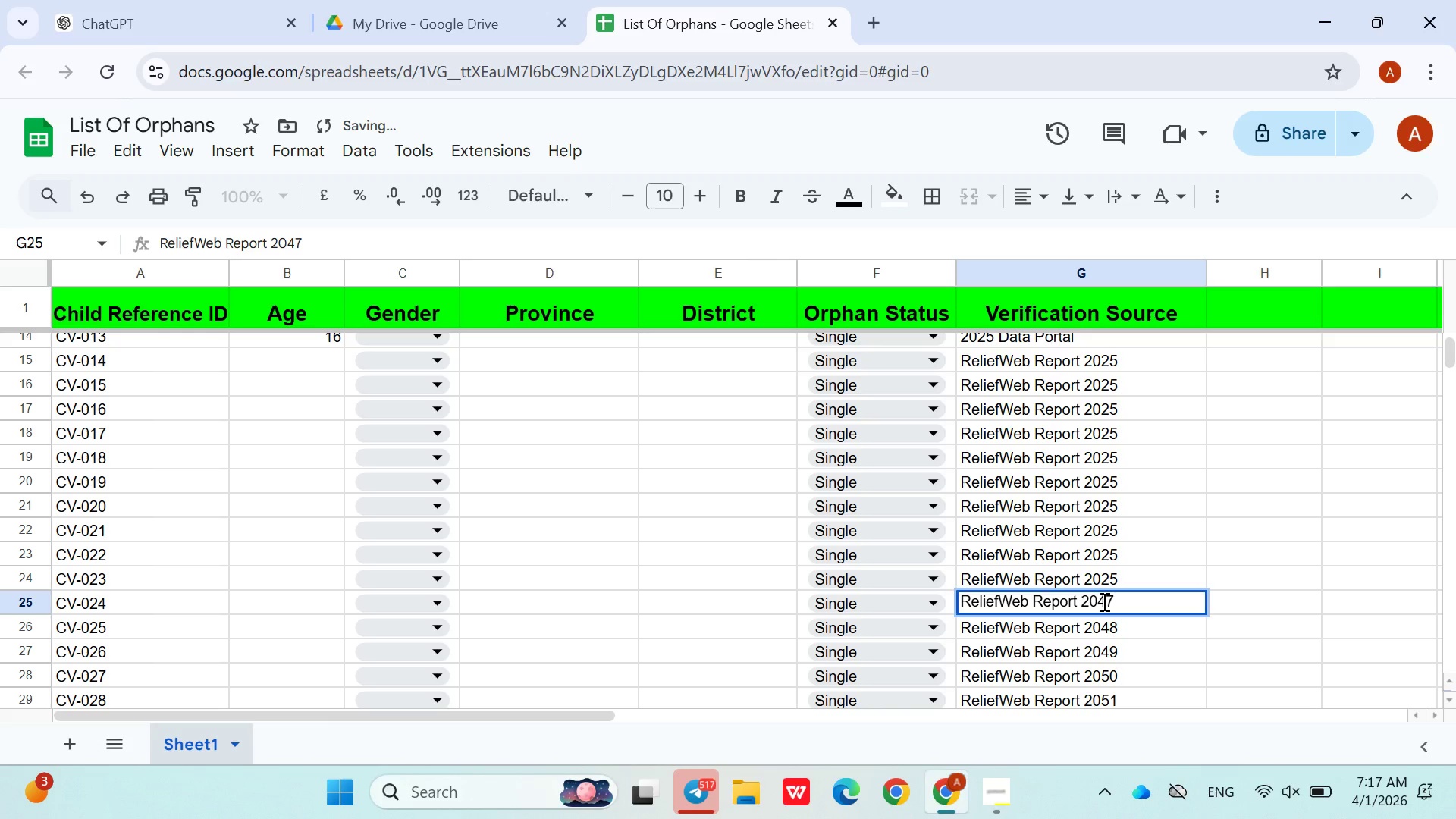 
double_click([1103, 601])
 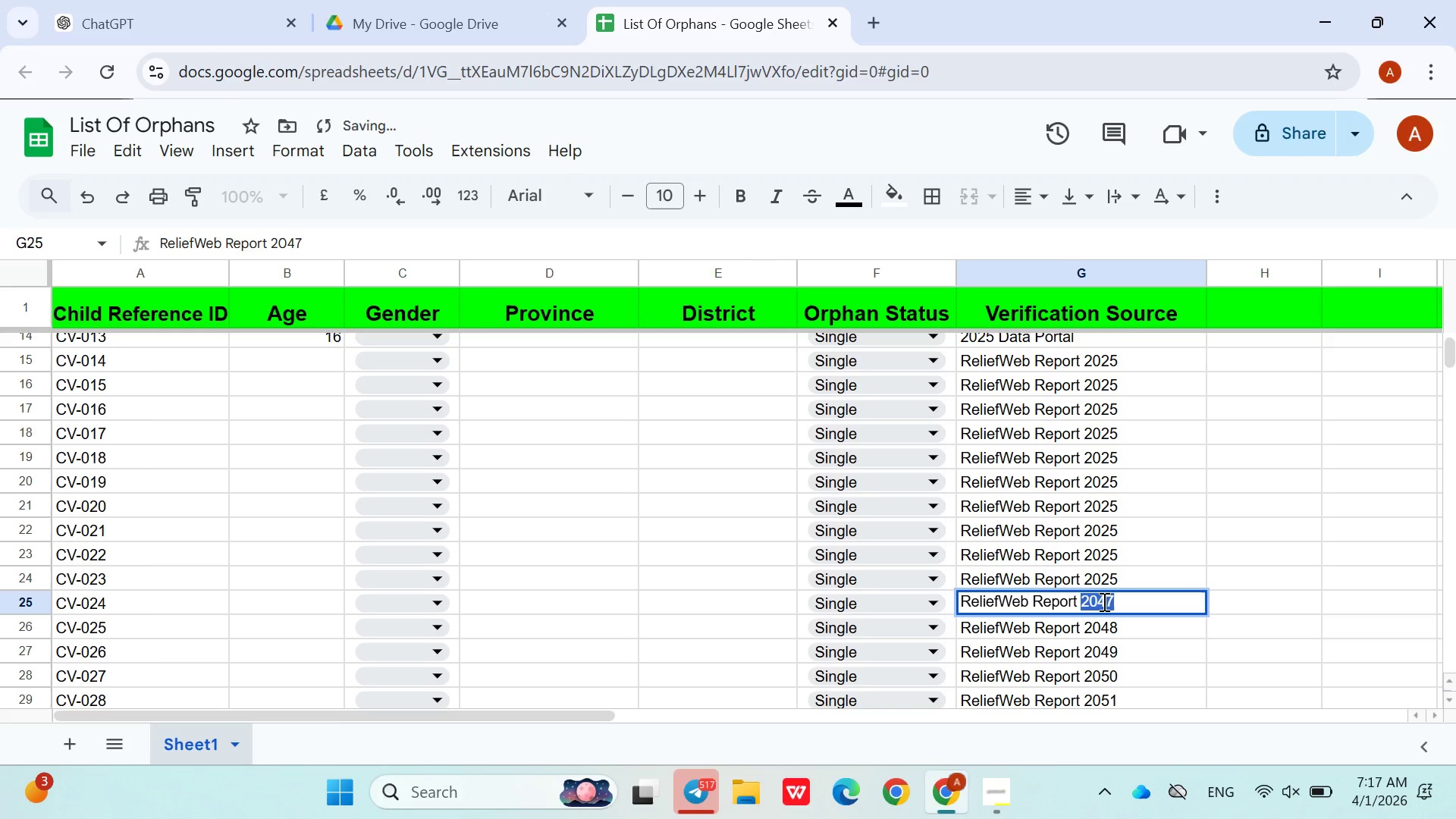 
key(Control+V)
 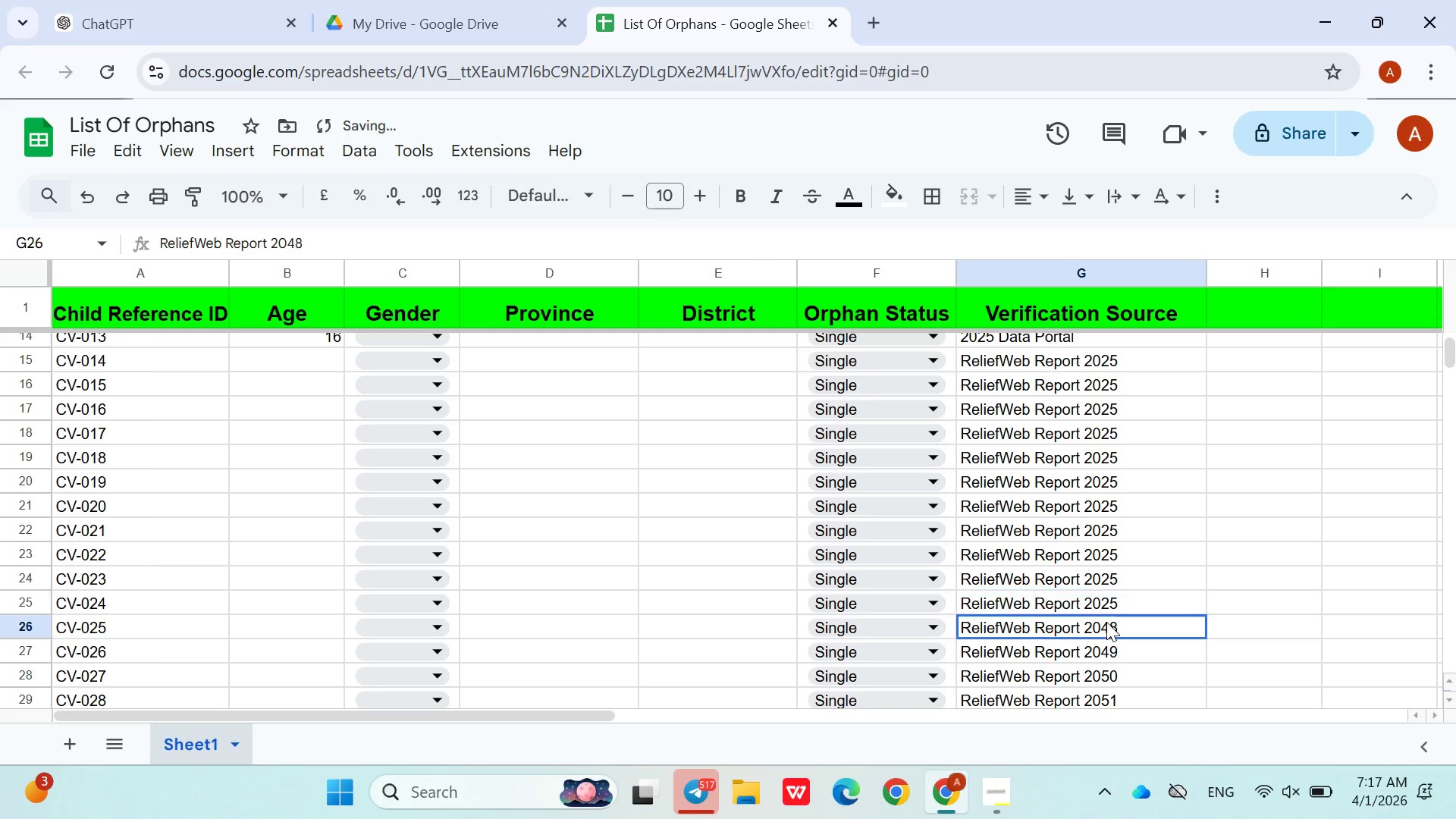 
double_click([1106, 622])
 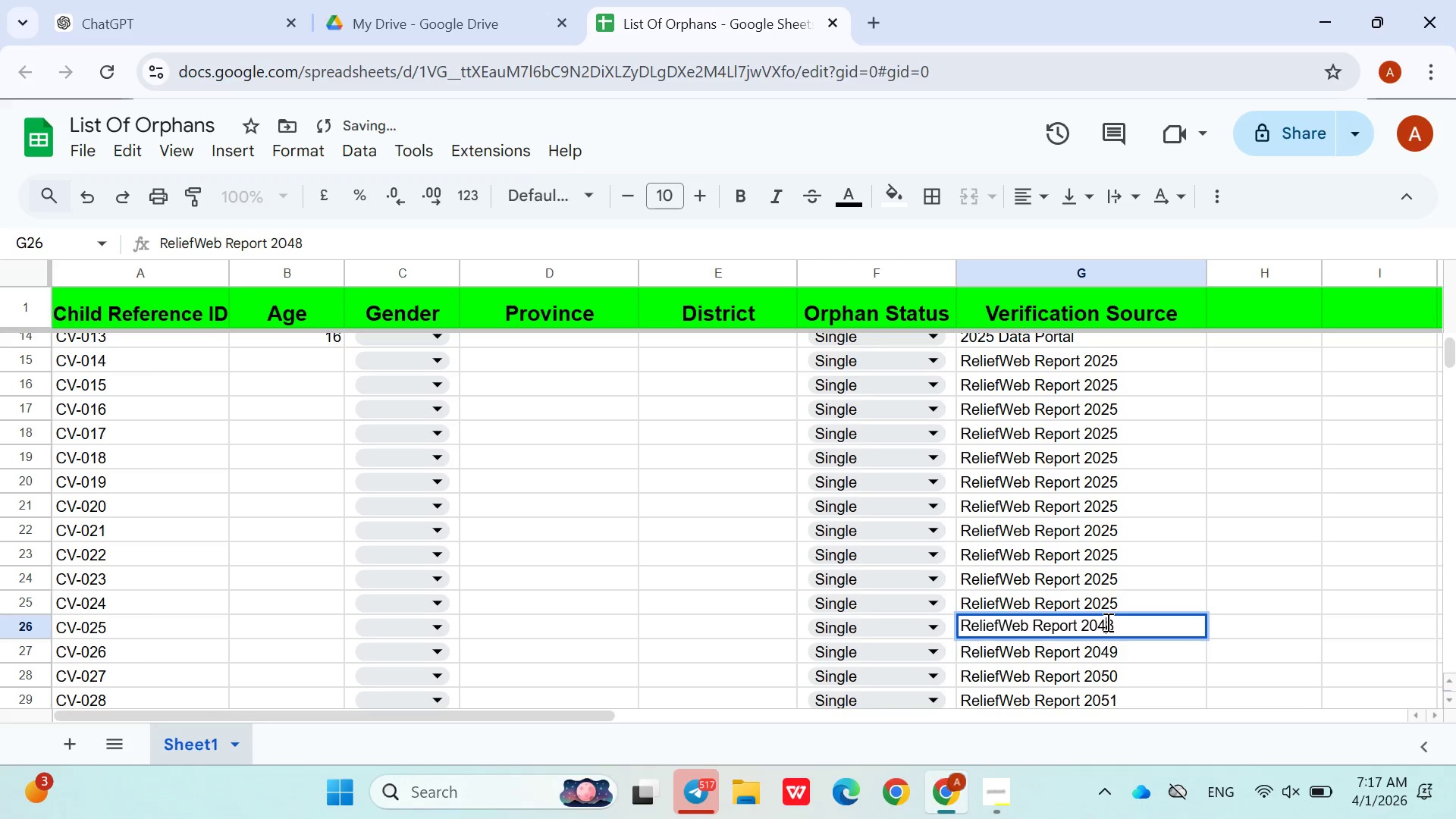 
double_click([1106, 622])
 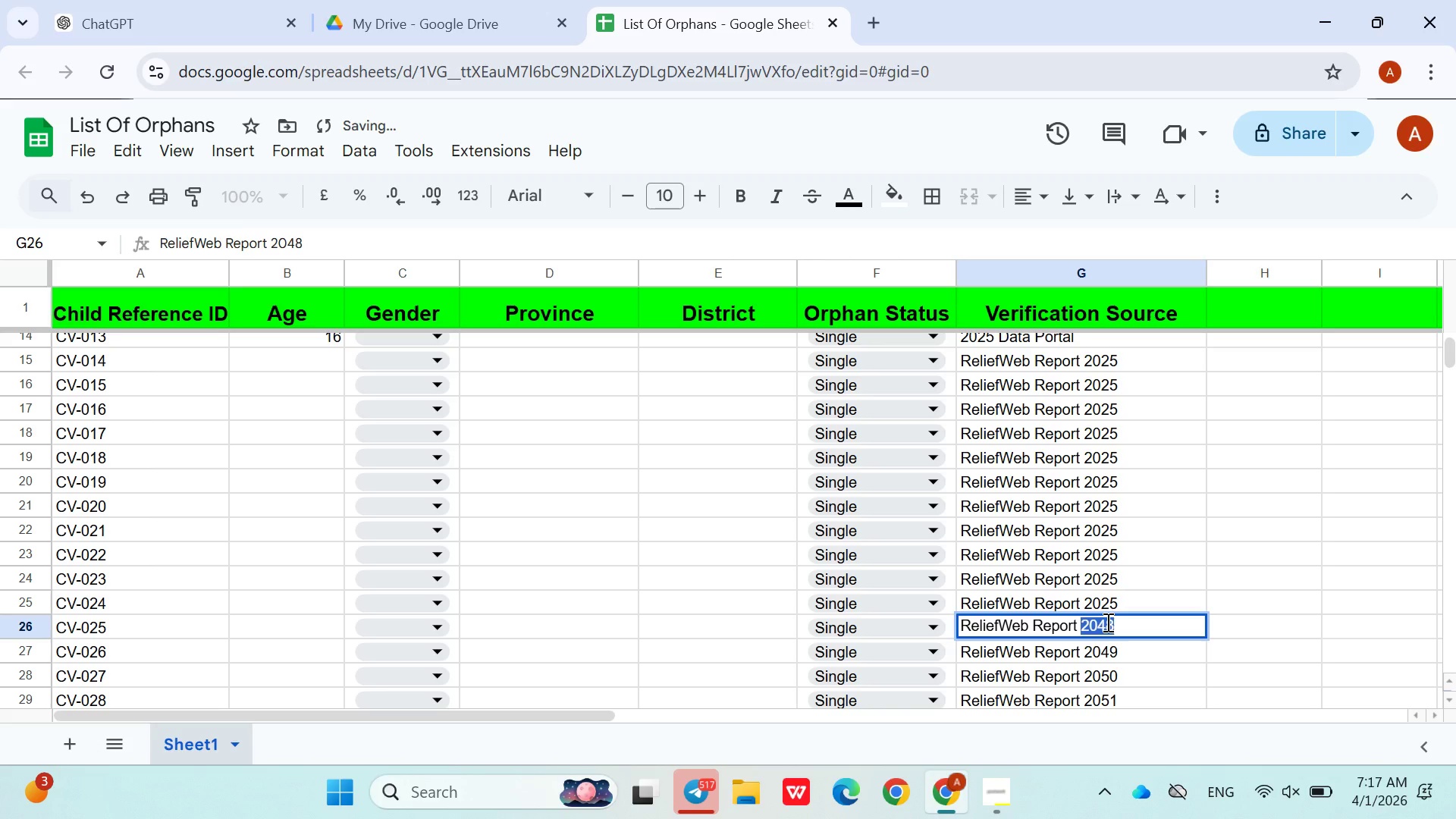 
key(Control+V)
 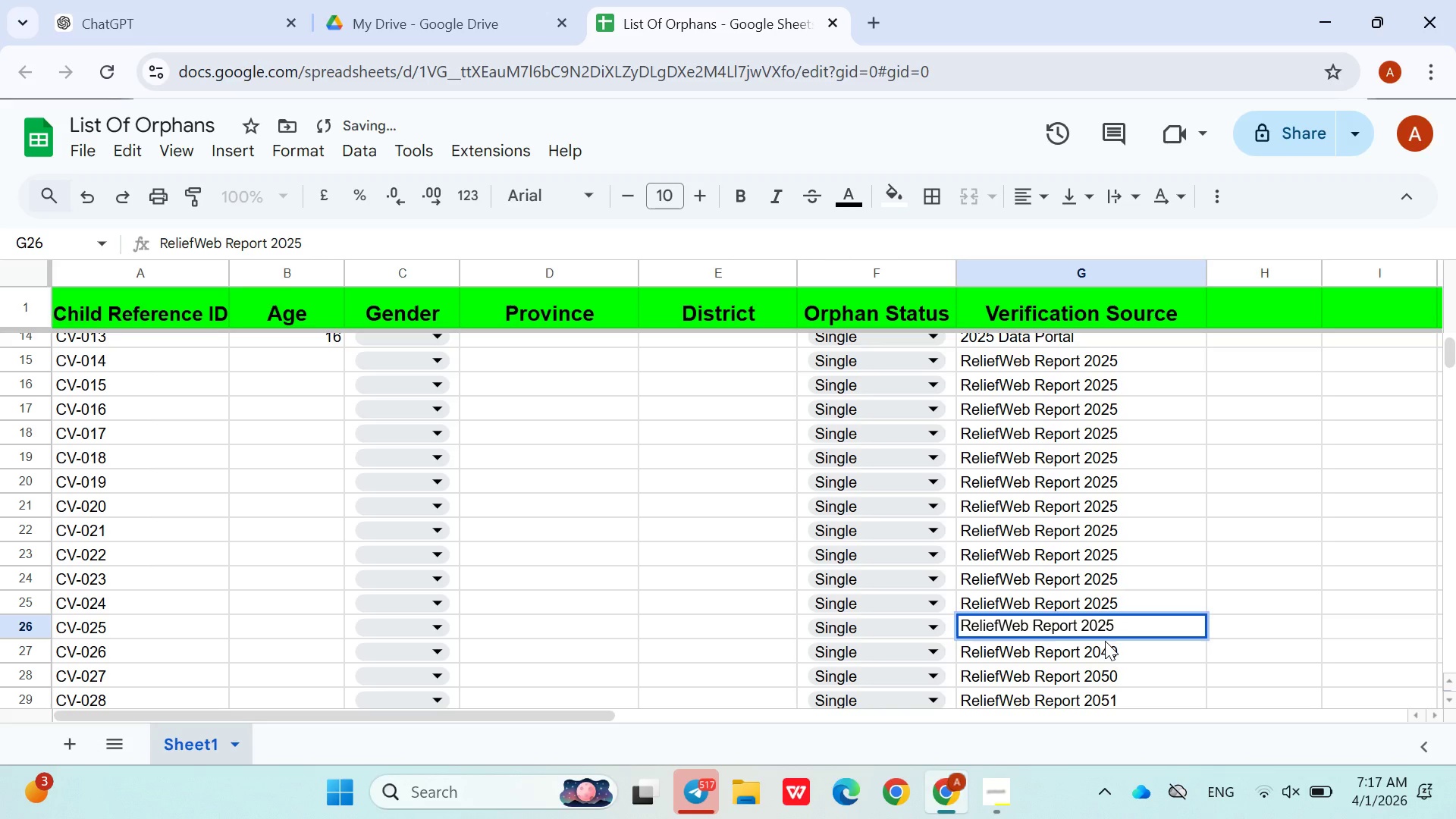 
double_click([1105, 642])
 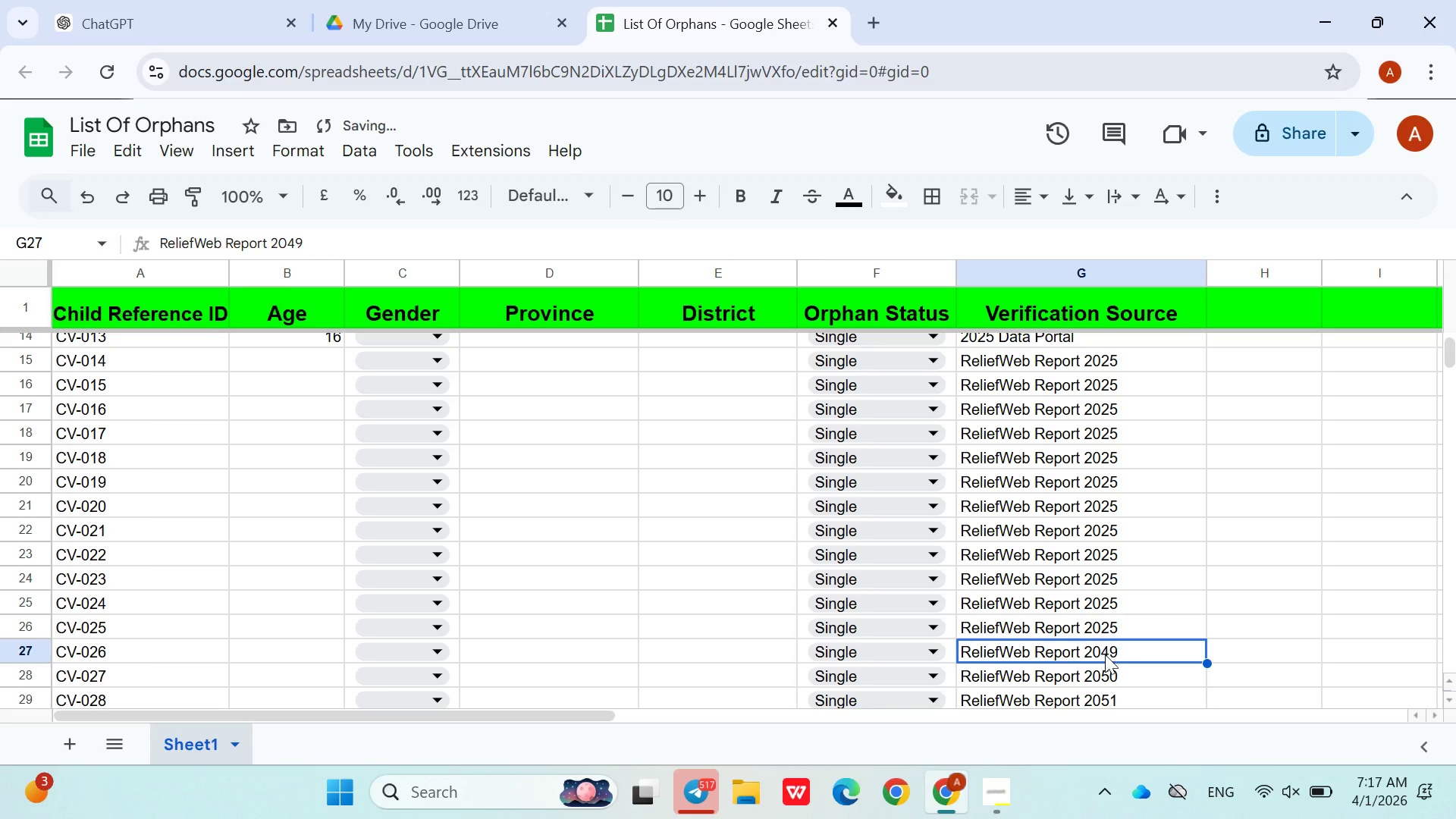 
double_click([1105, 654])
 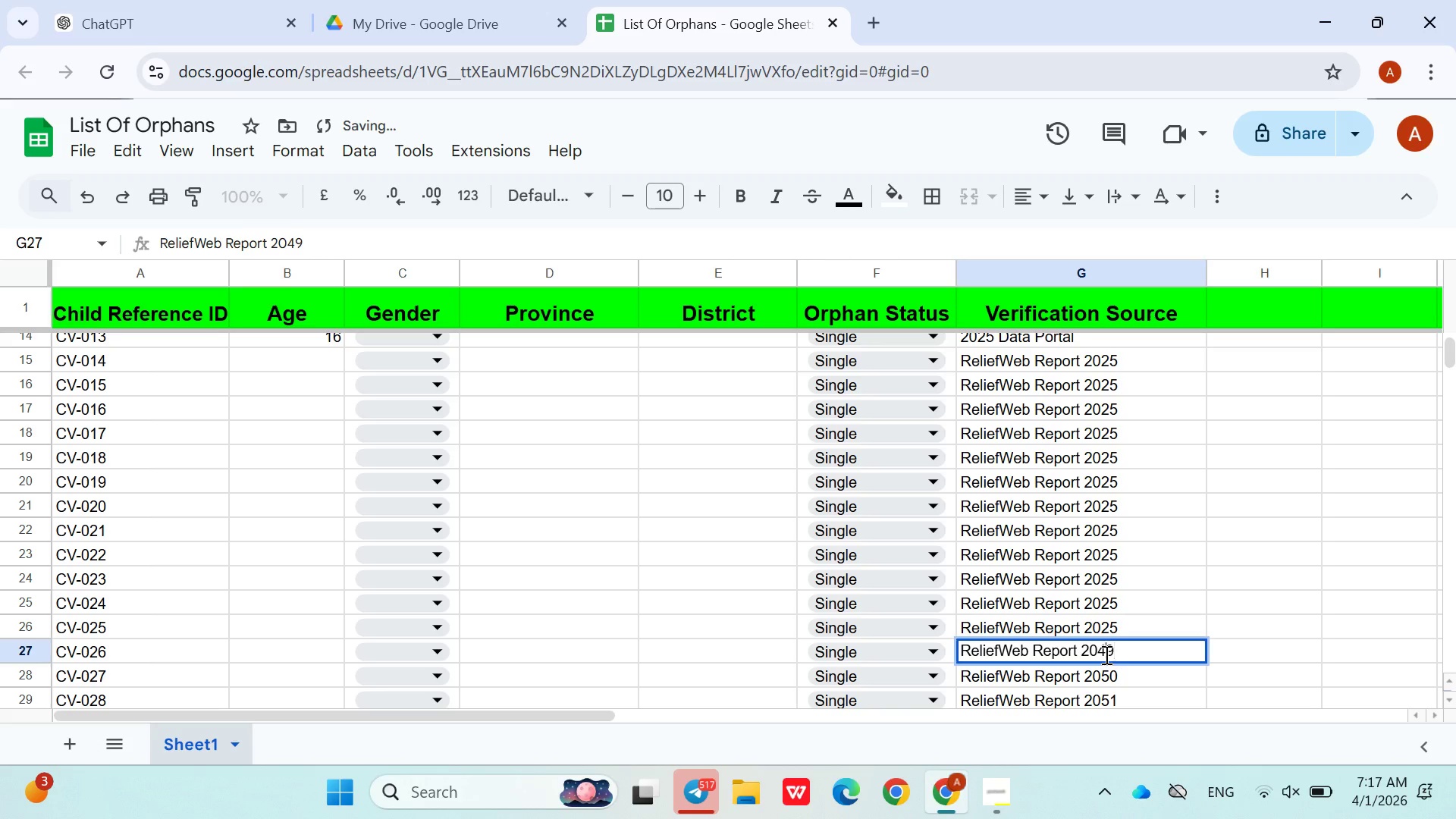 
double_click([1105, 654])
 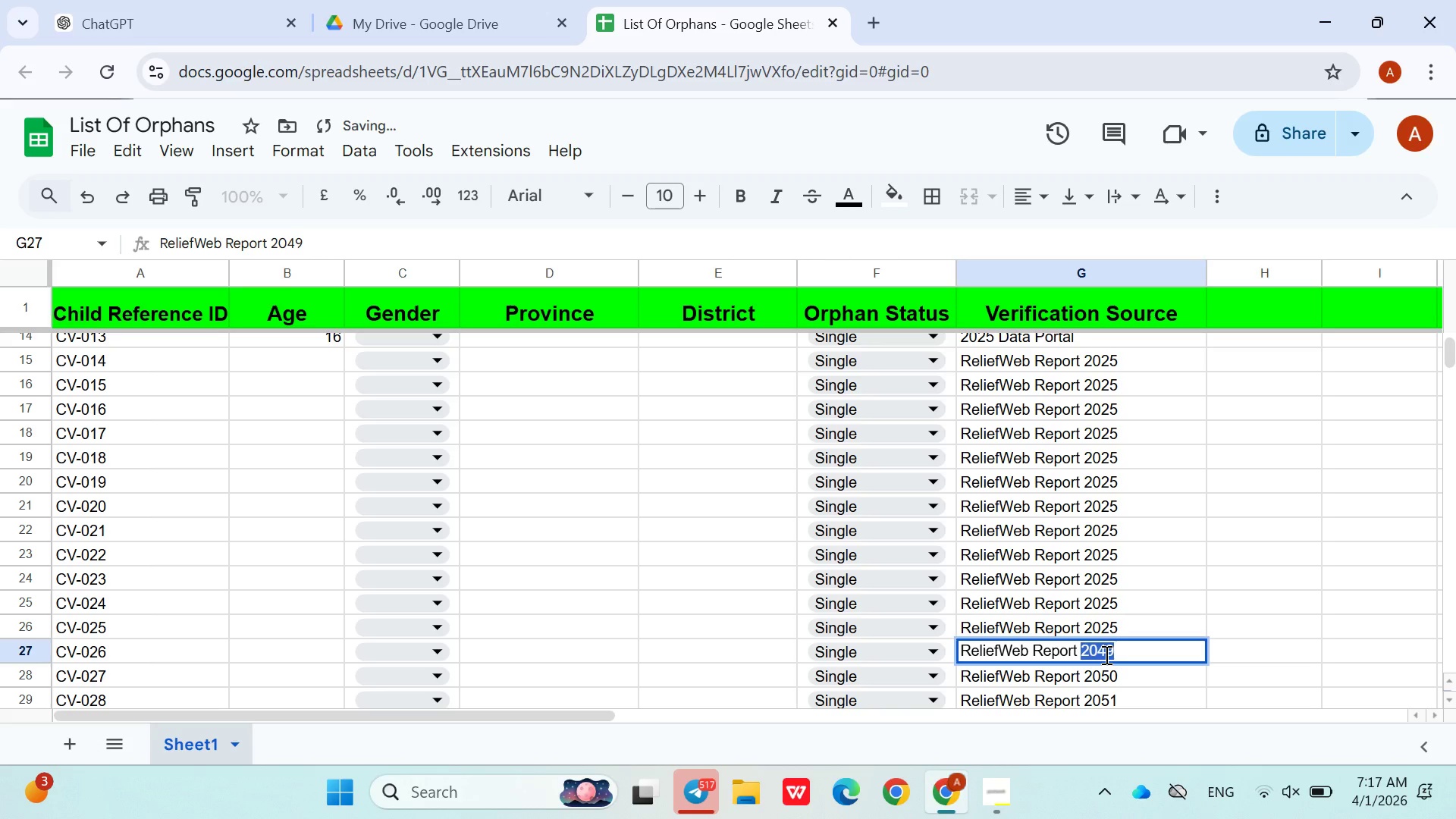 
key(Control+V)
 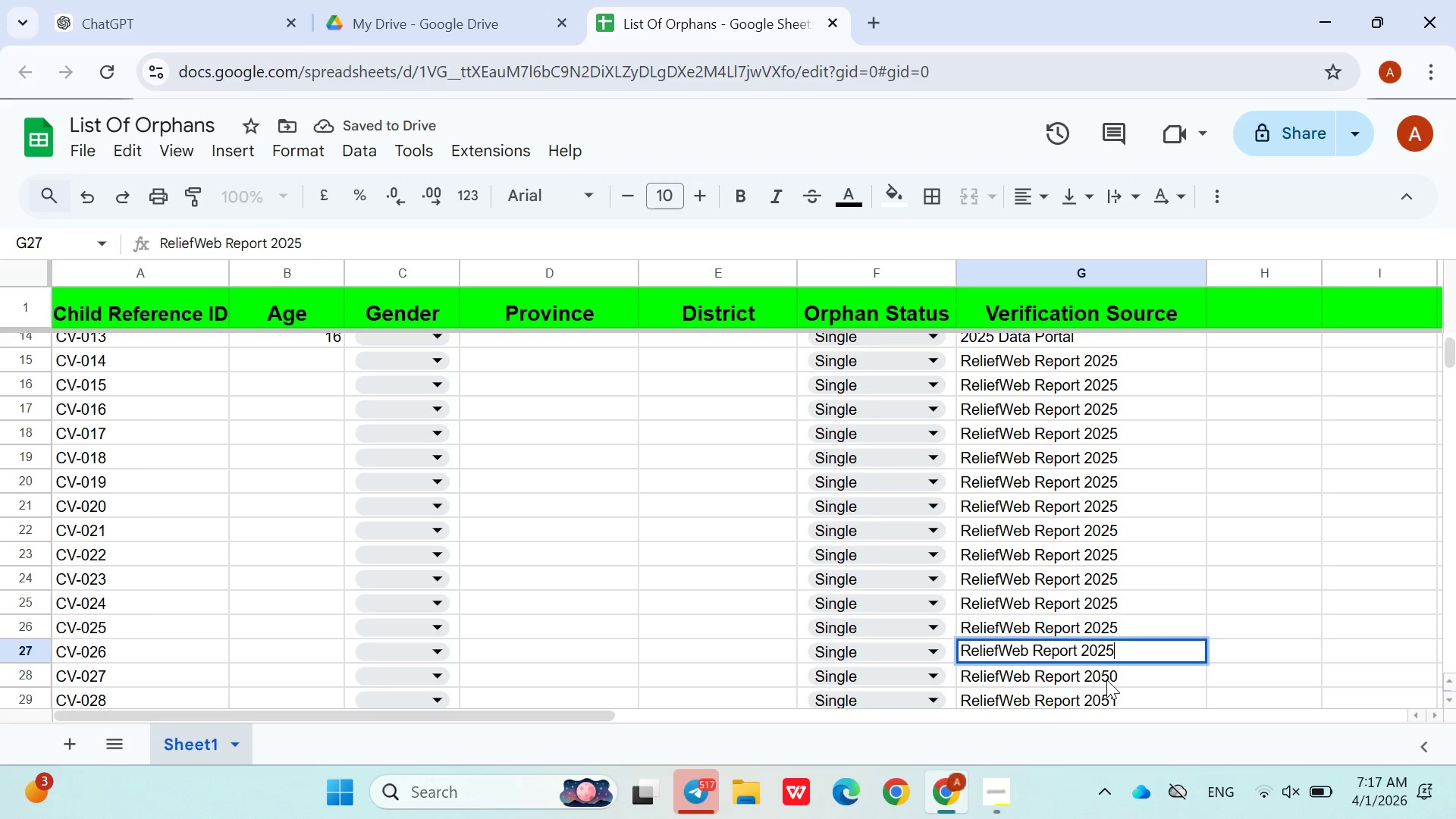 
double_click([1106, 679])
 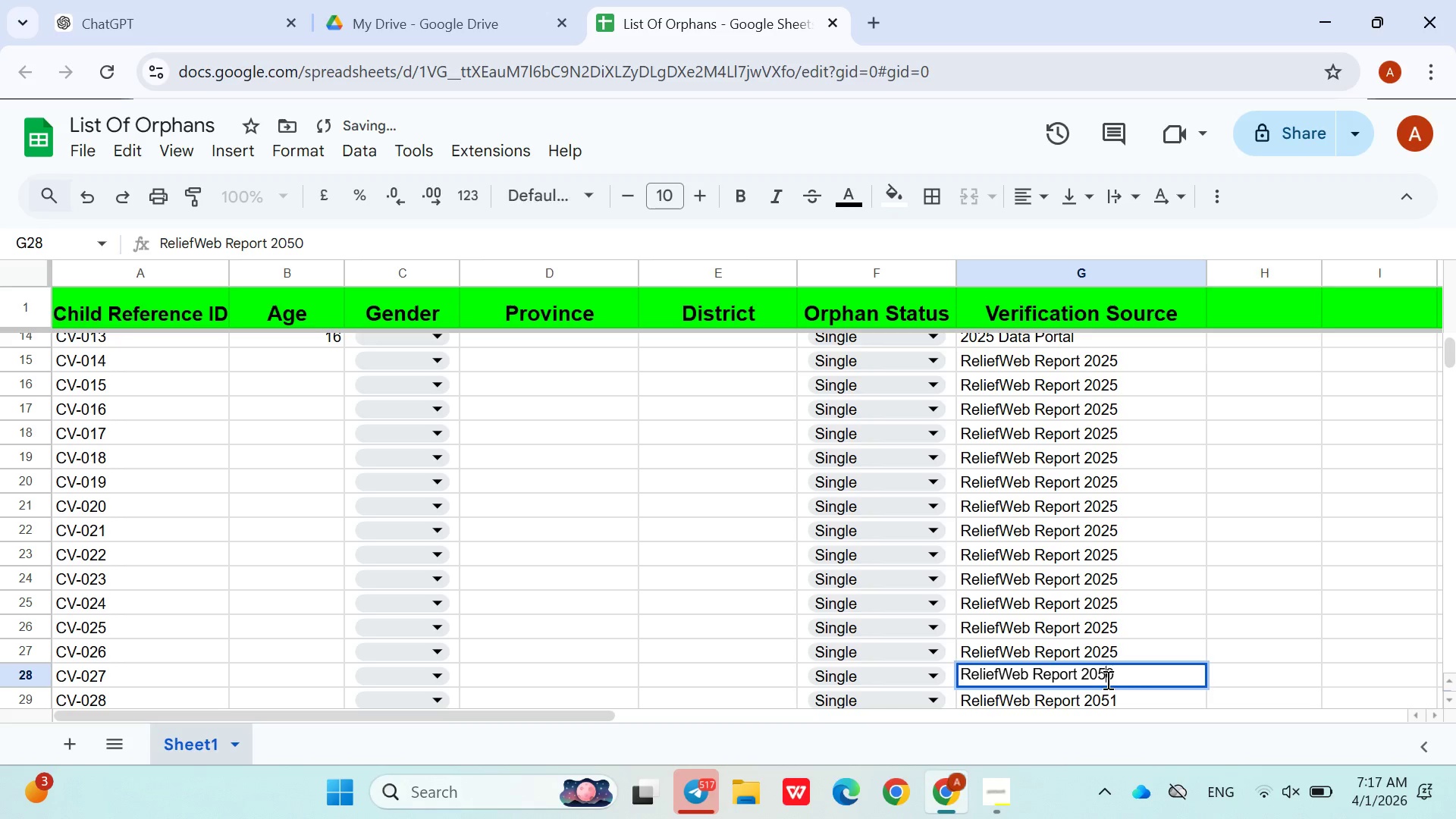 
double_click([1106, 679])
 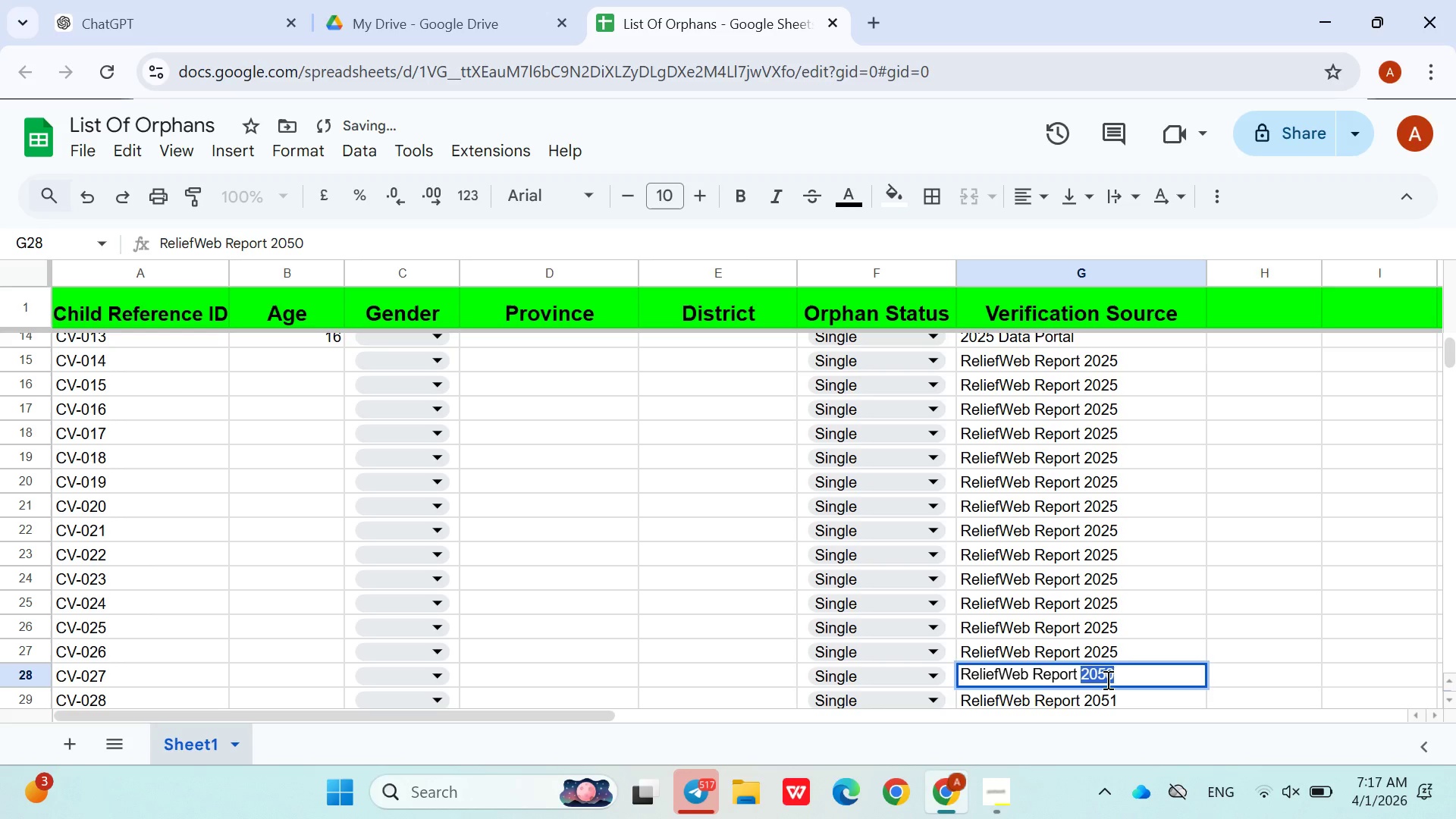 
key(Control+V)
 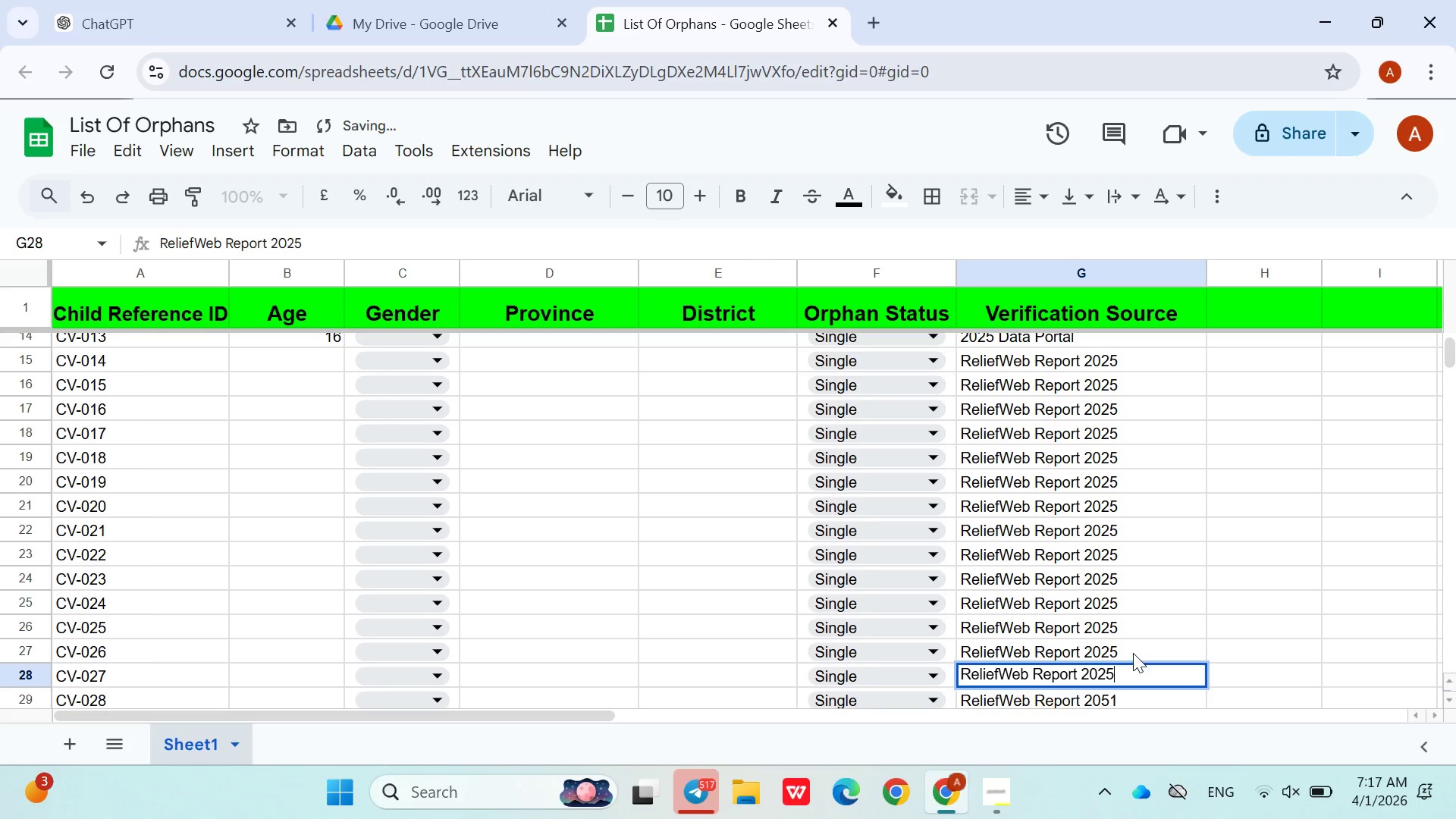 
left_click([1133, 653])
 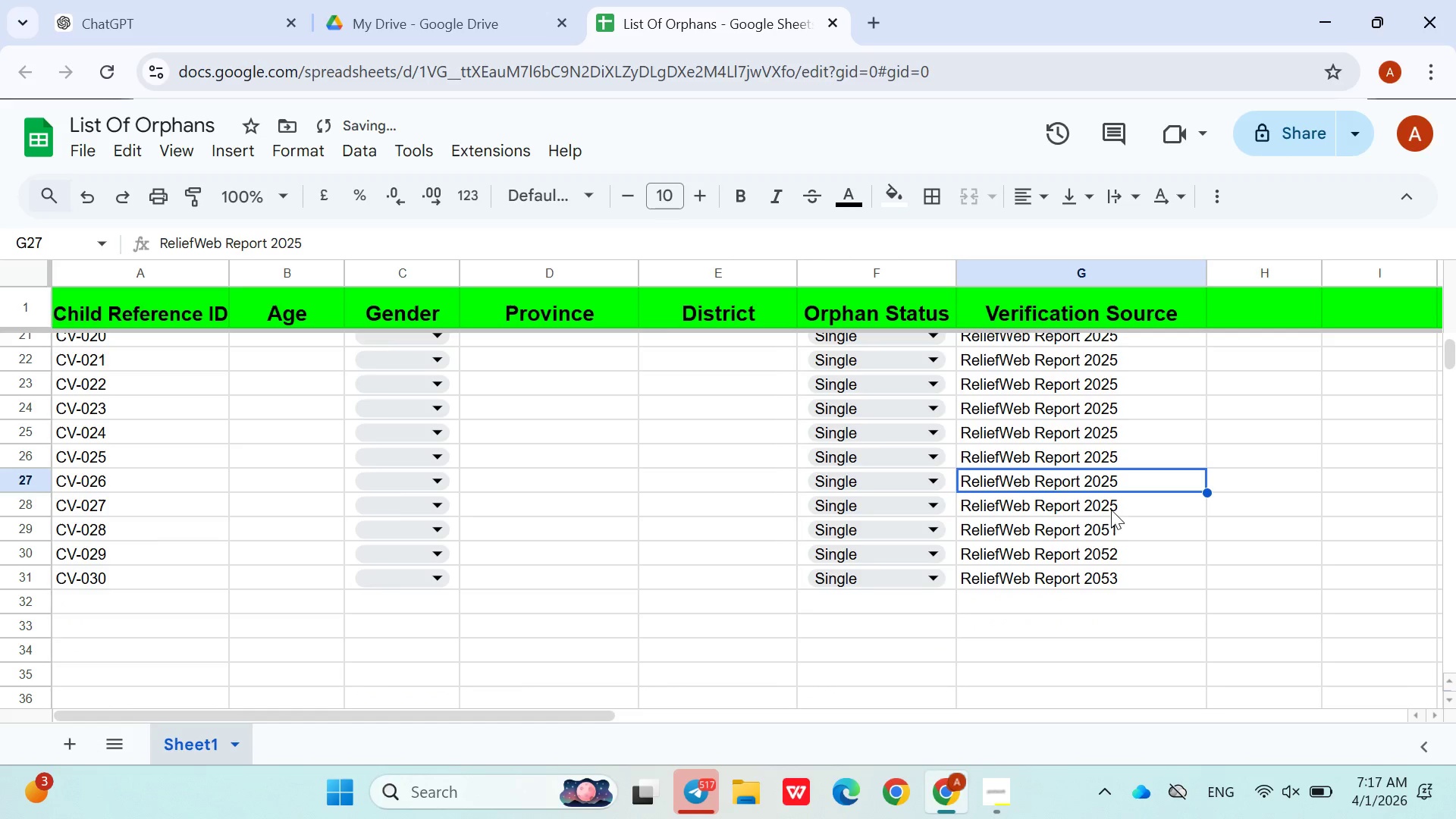 
double_click([1109, 507])
 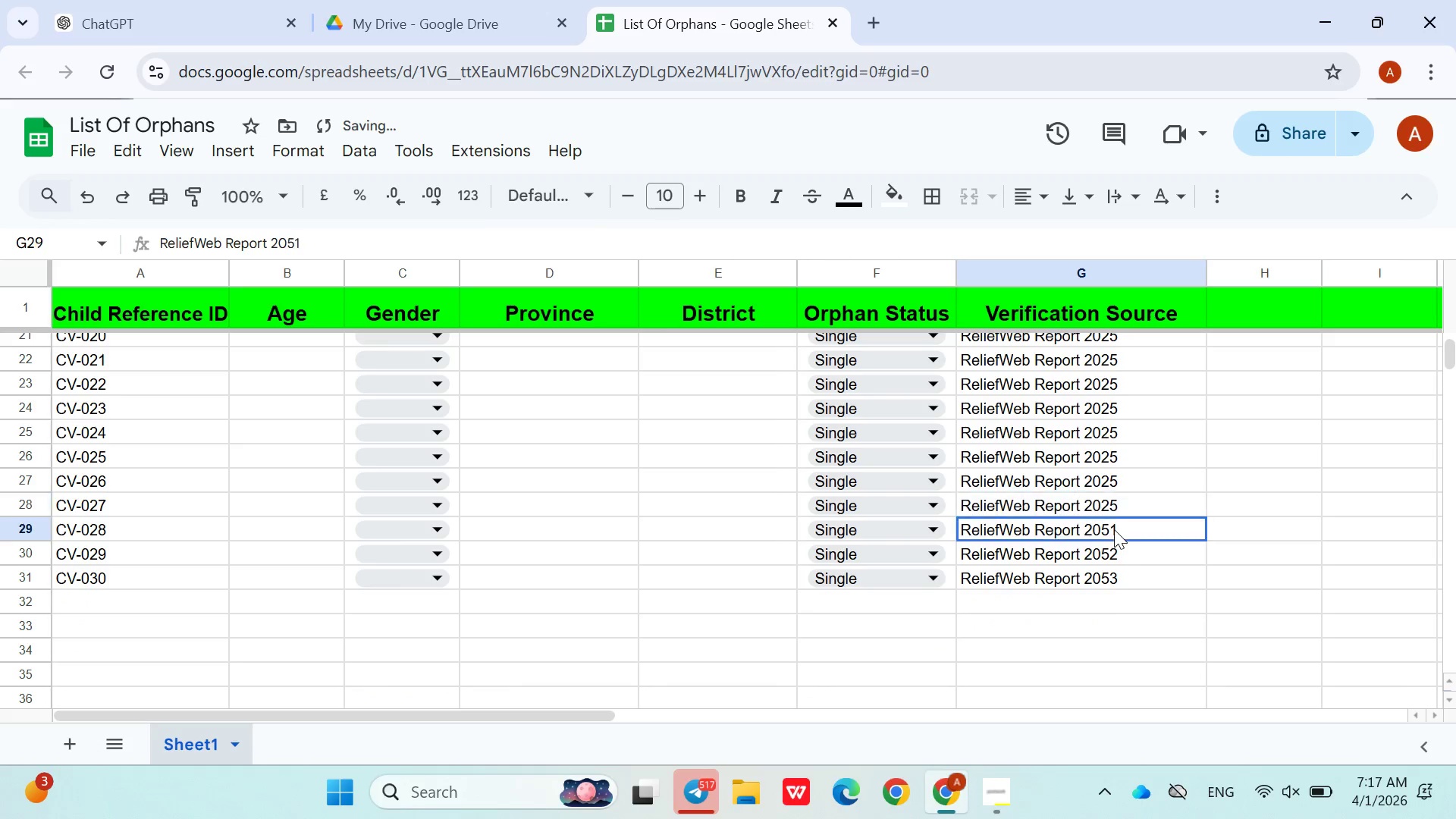 
double_click([1114, 529])
 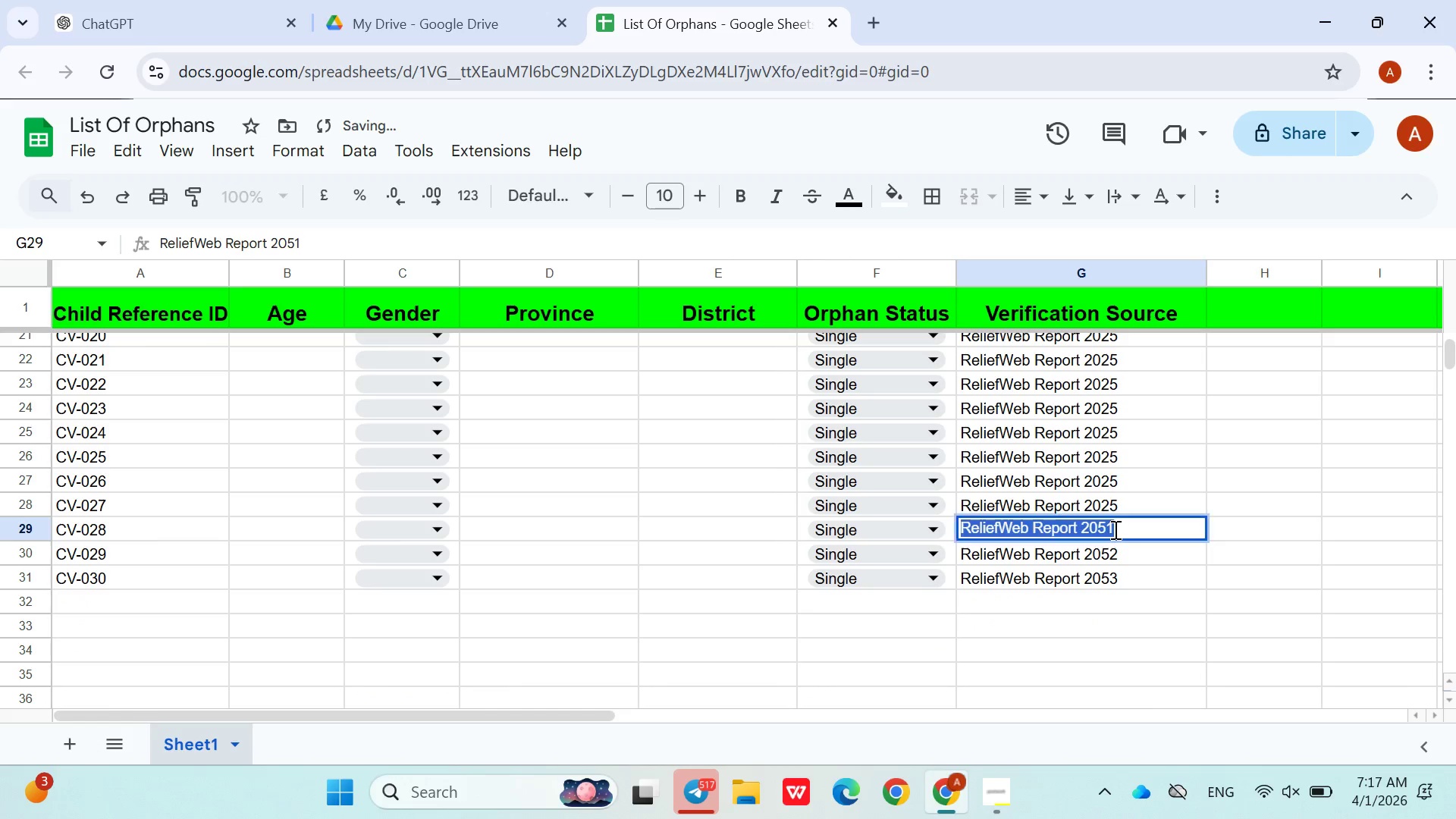 
triple_click([1114, 529])
 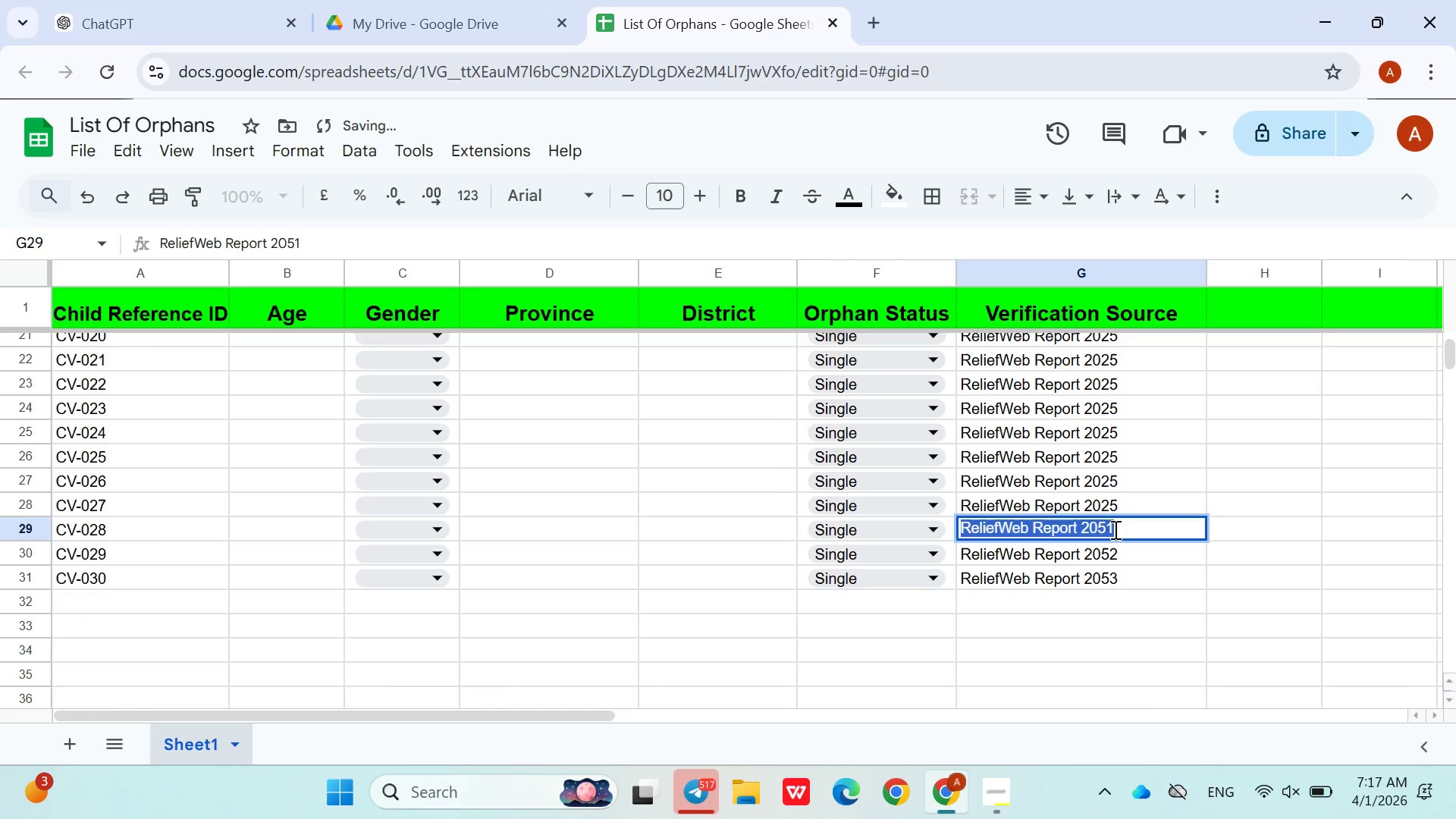 
double_click([1114, 529])
 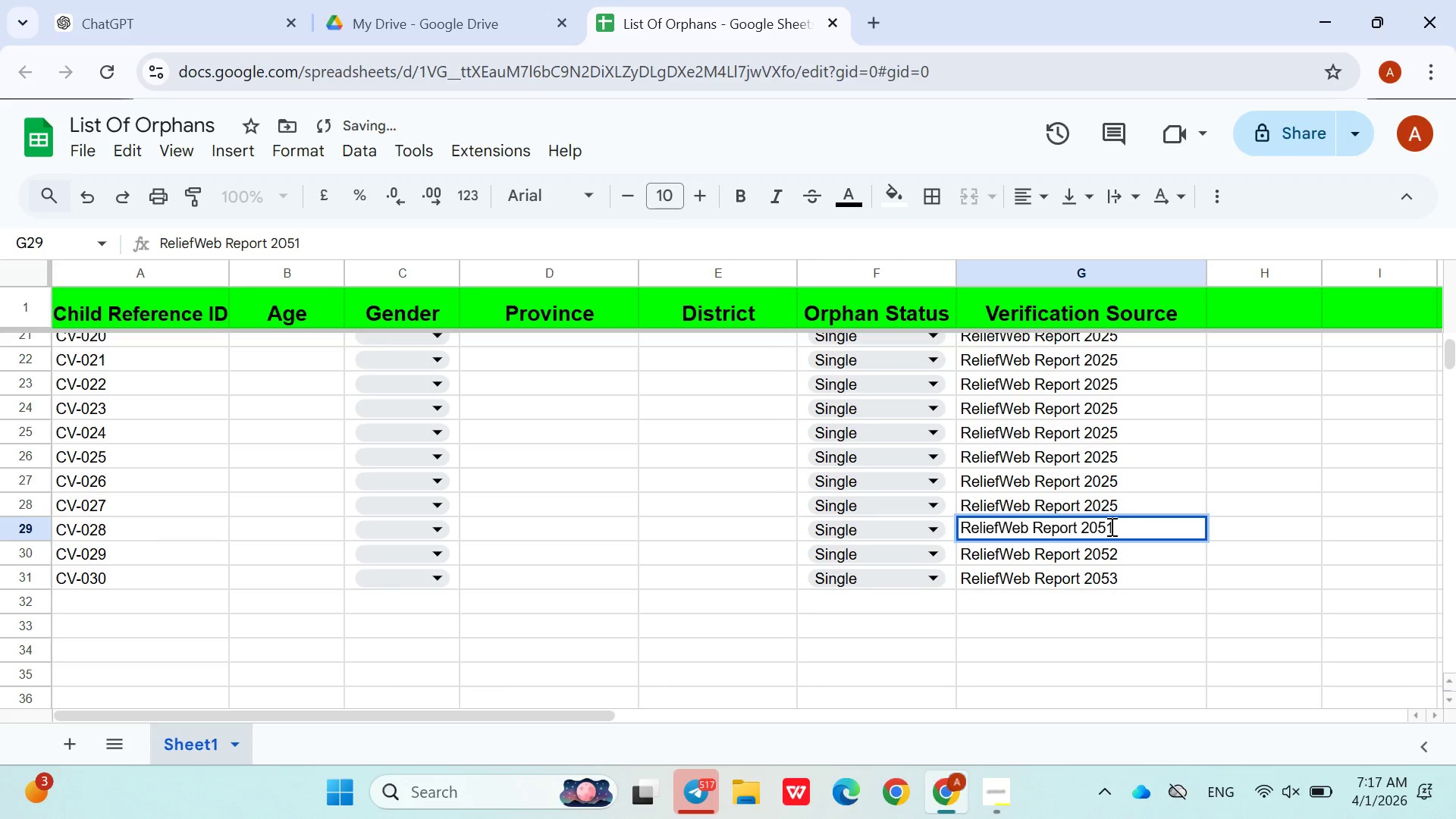 
left_click([1097, 509])
 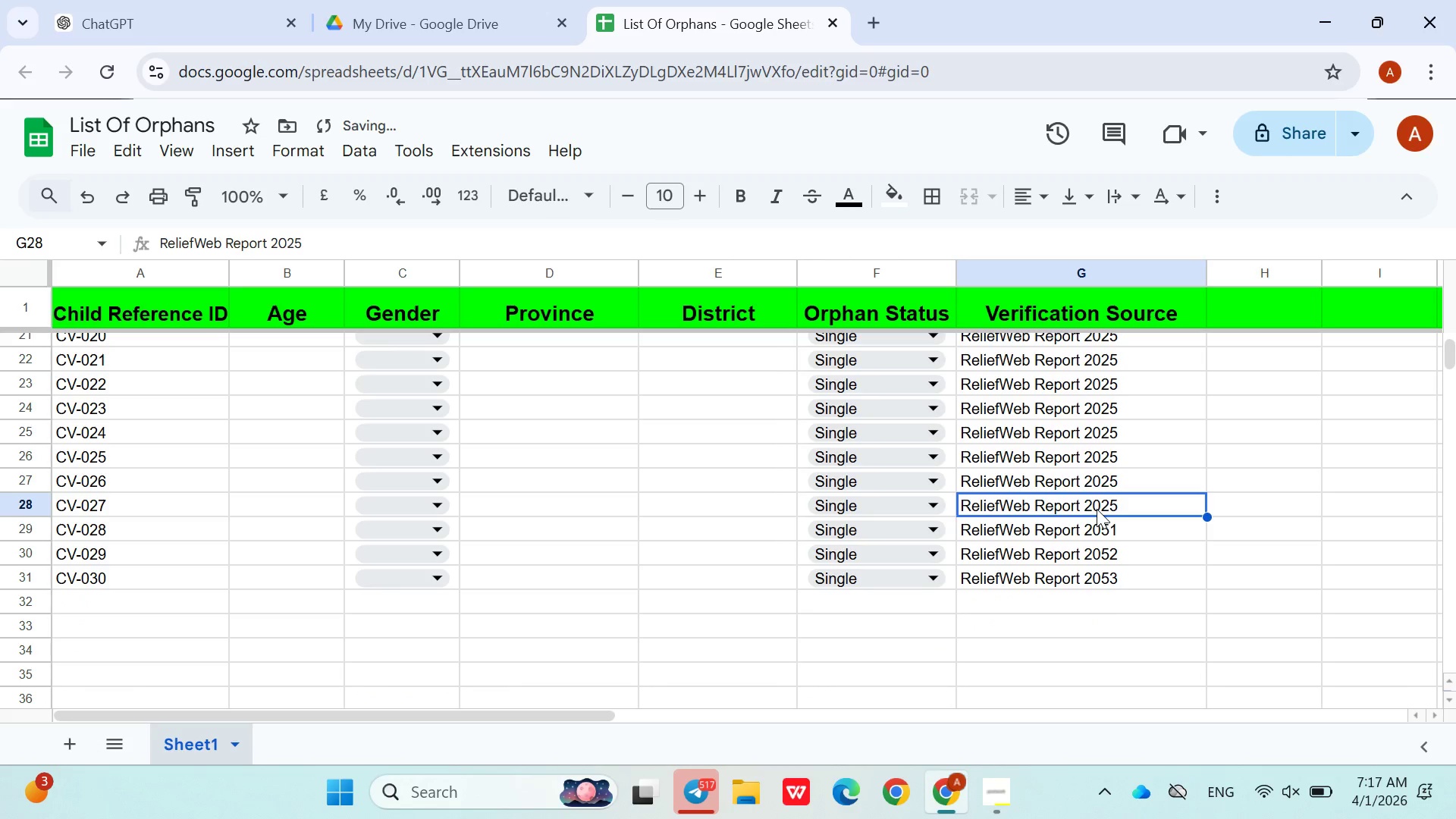 
left_click_drag(start_coordinate=[1097, 509], to_coordinate=[1100, 526])
 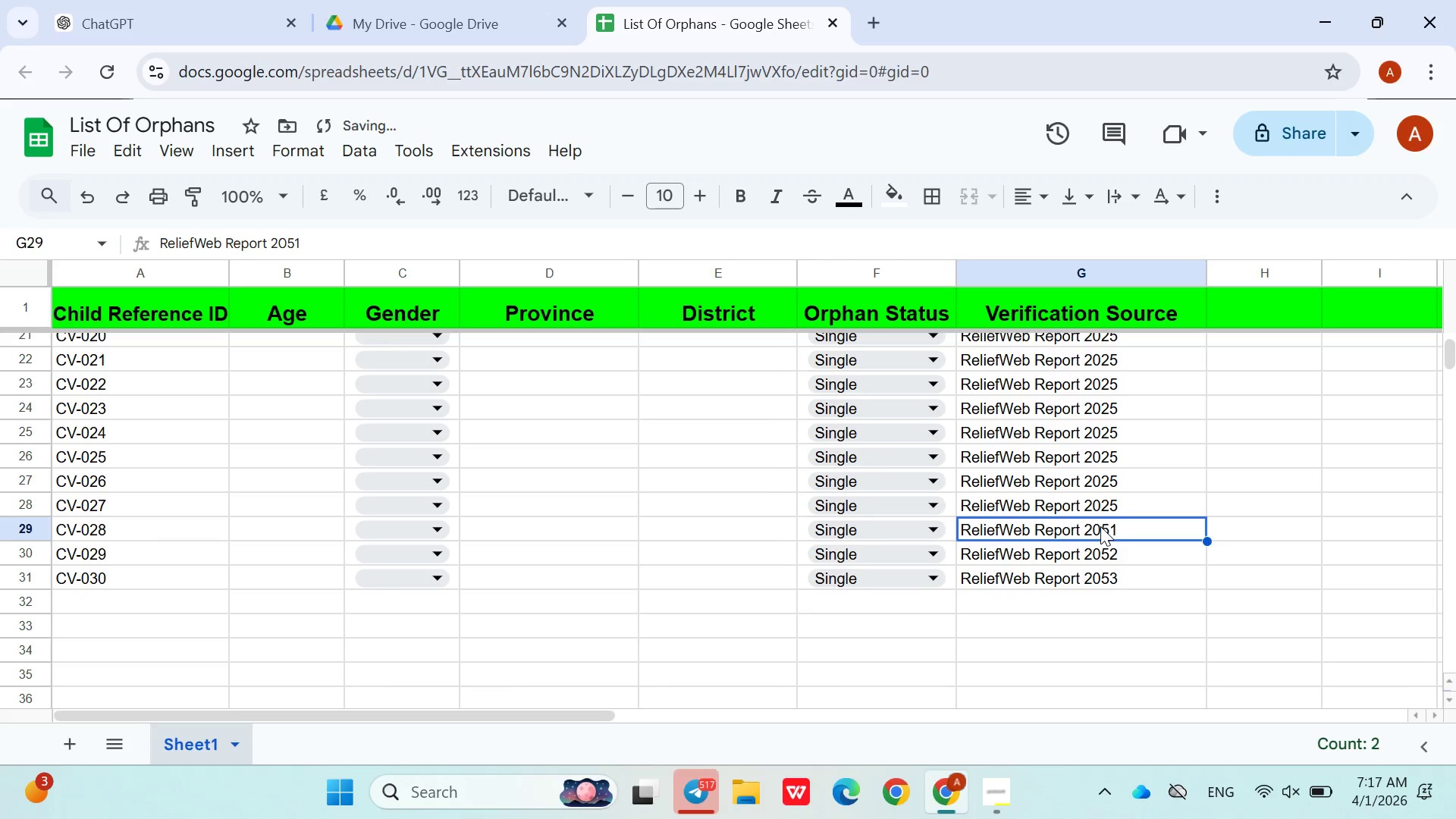 
double_click([1100, 526])
 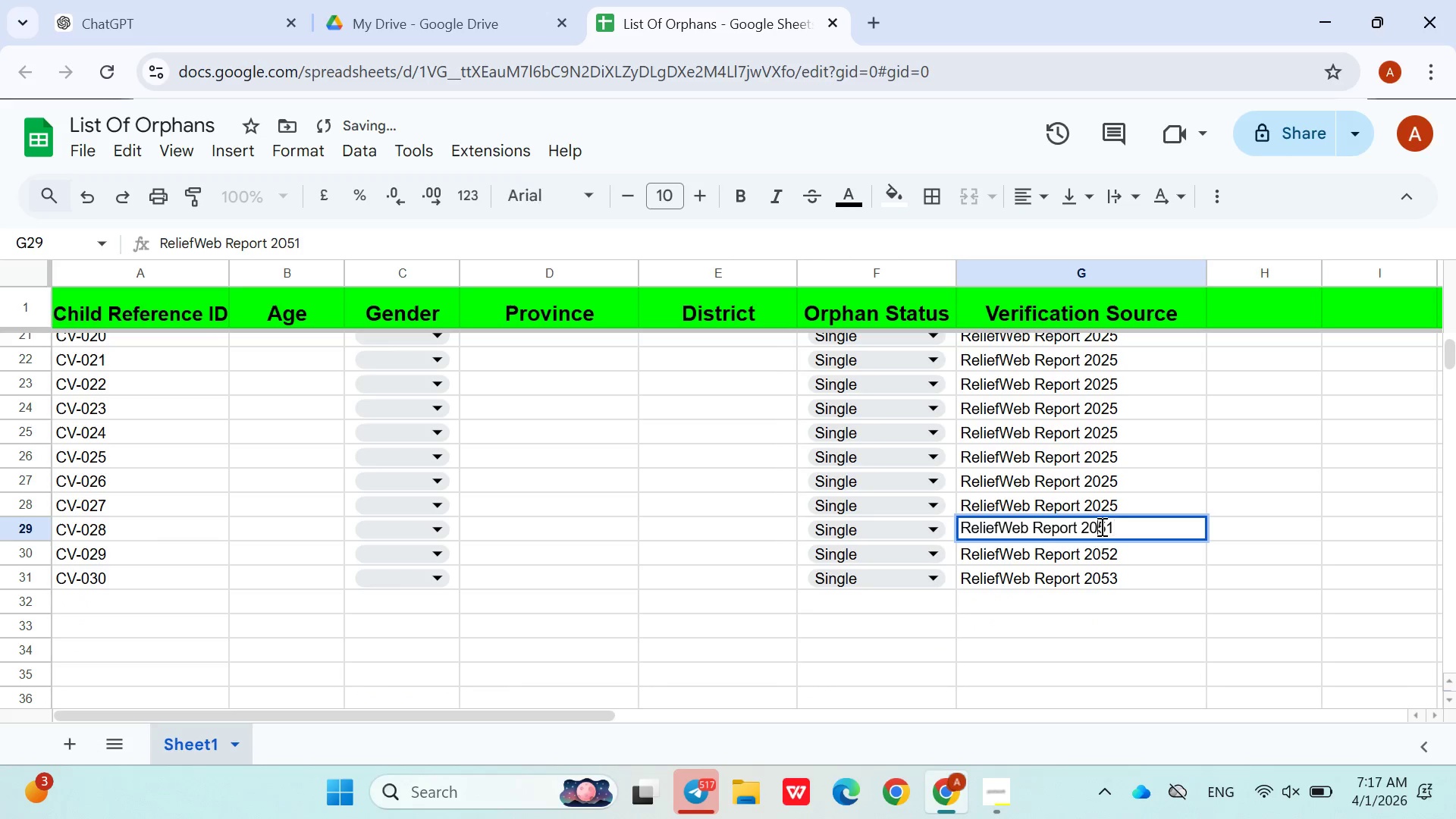 
double_click([1100, 526])
 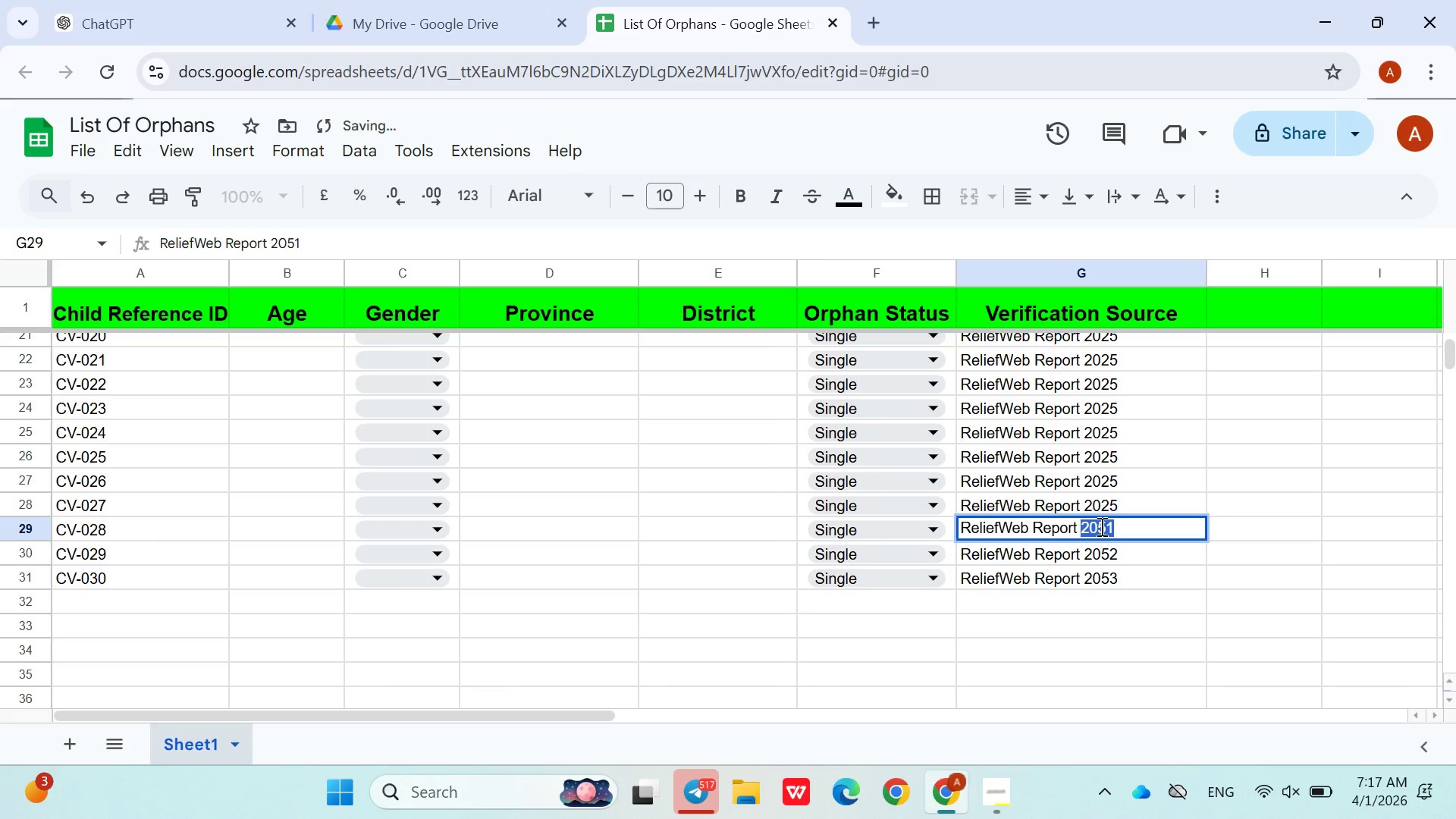 
key(Control+V)
 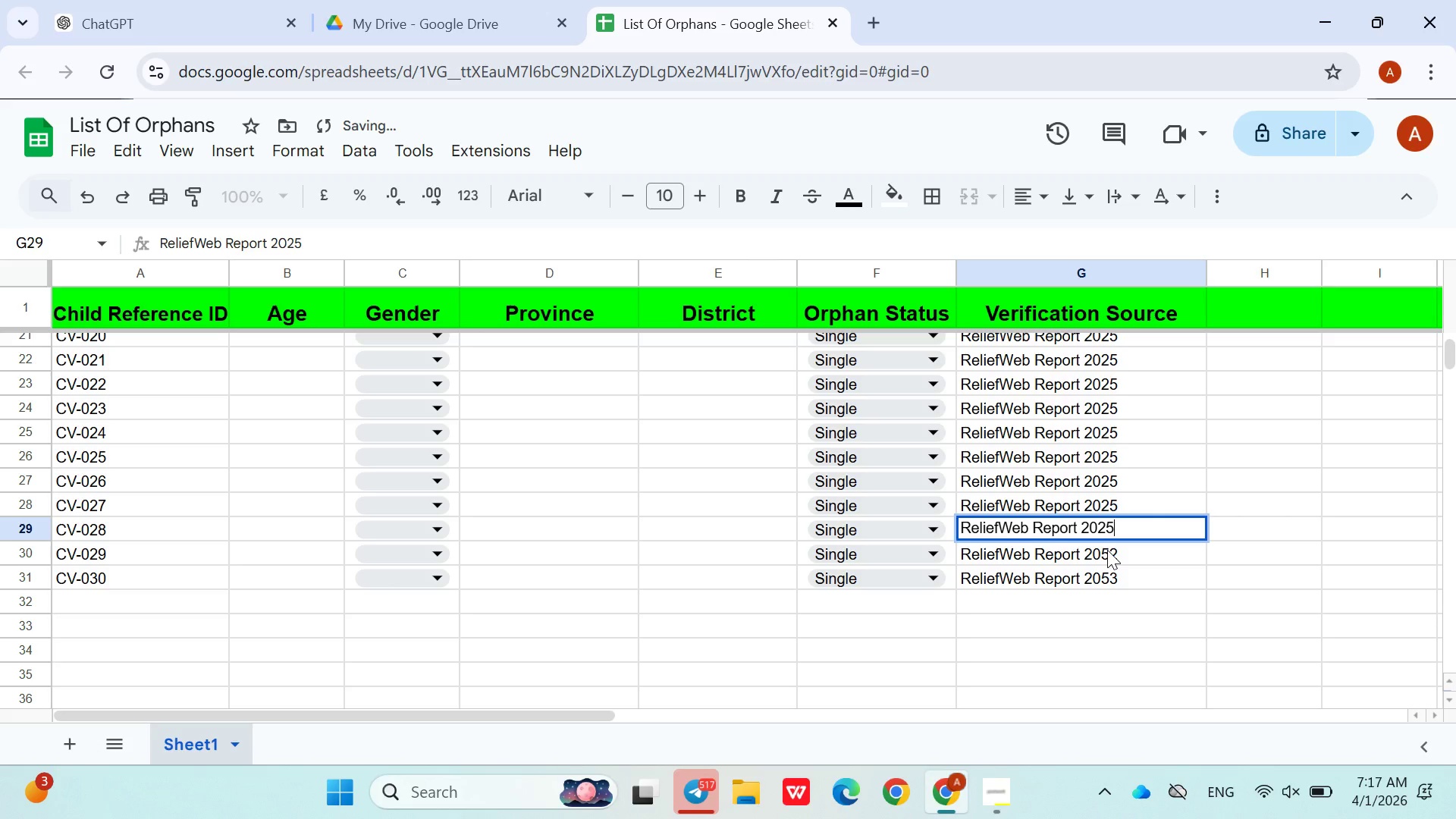 
double_click([1107, 550])
 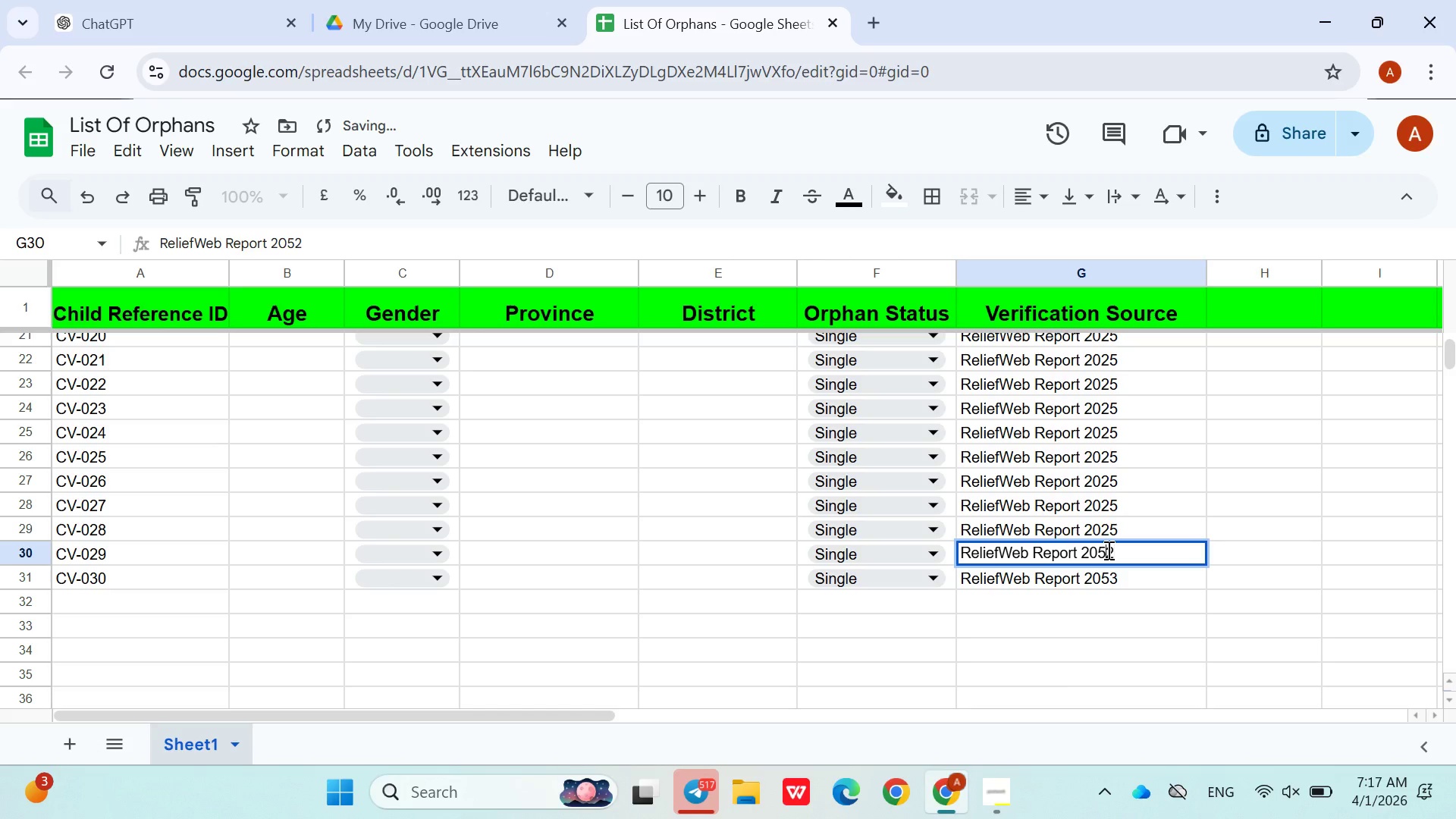 
double_click([1107, 550])
 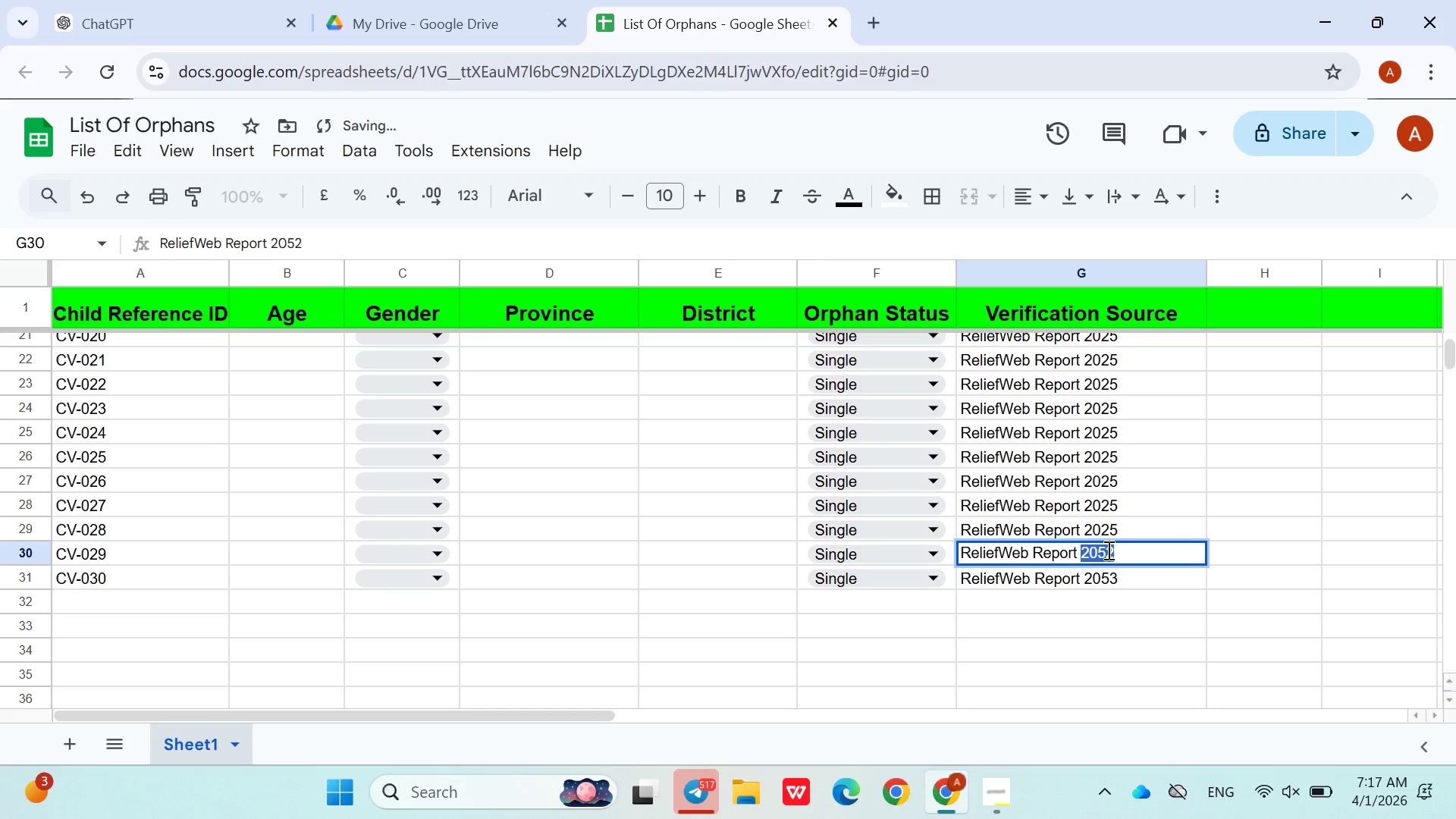 
key(Control+V)
 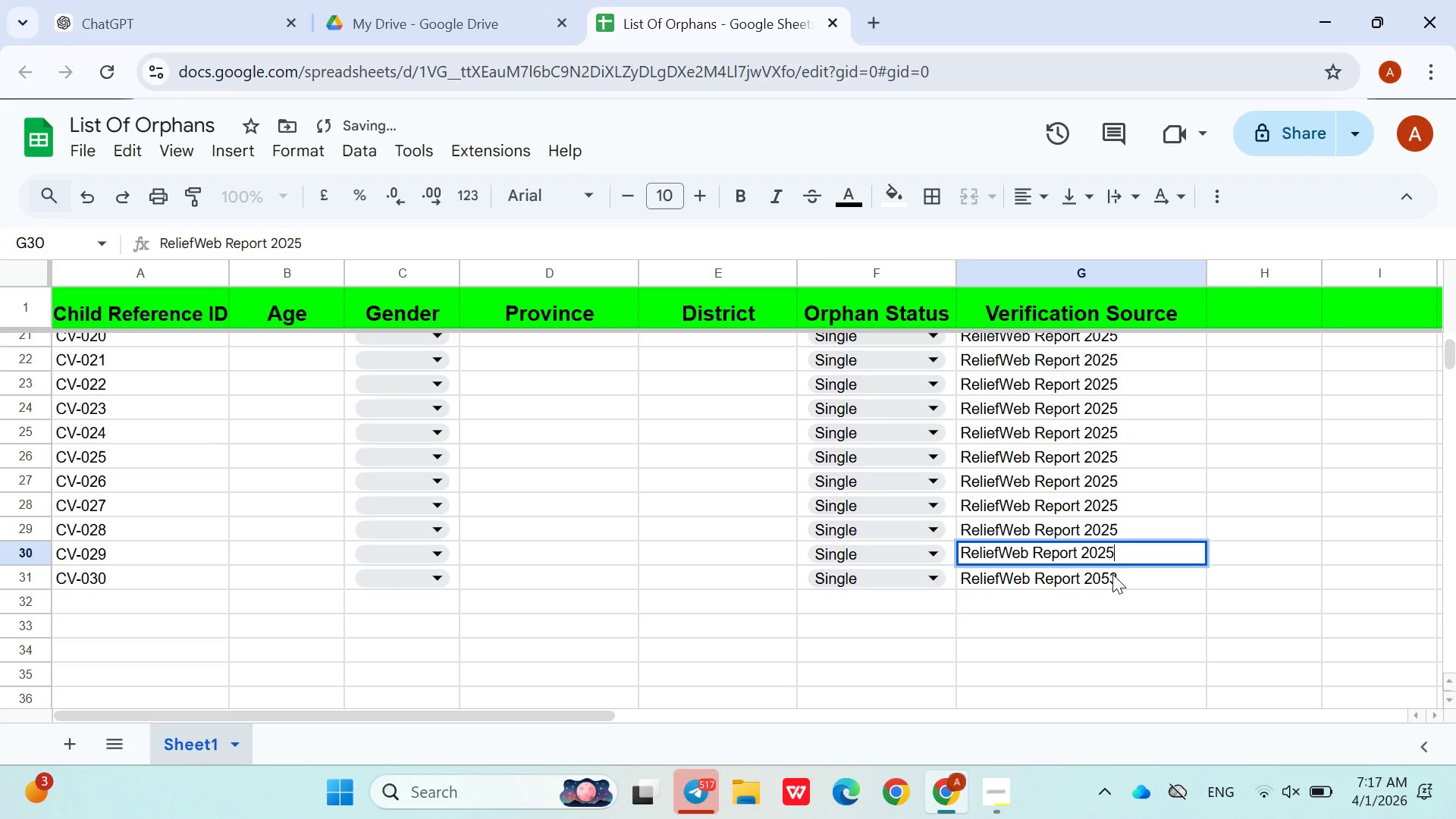 
double_click([1112, 576])
 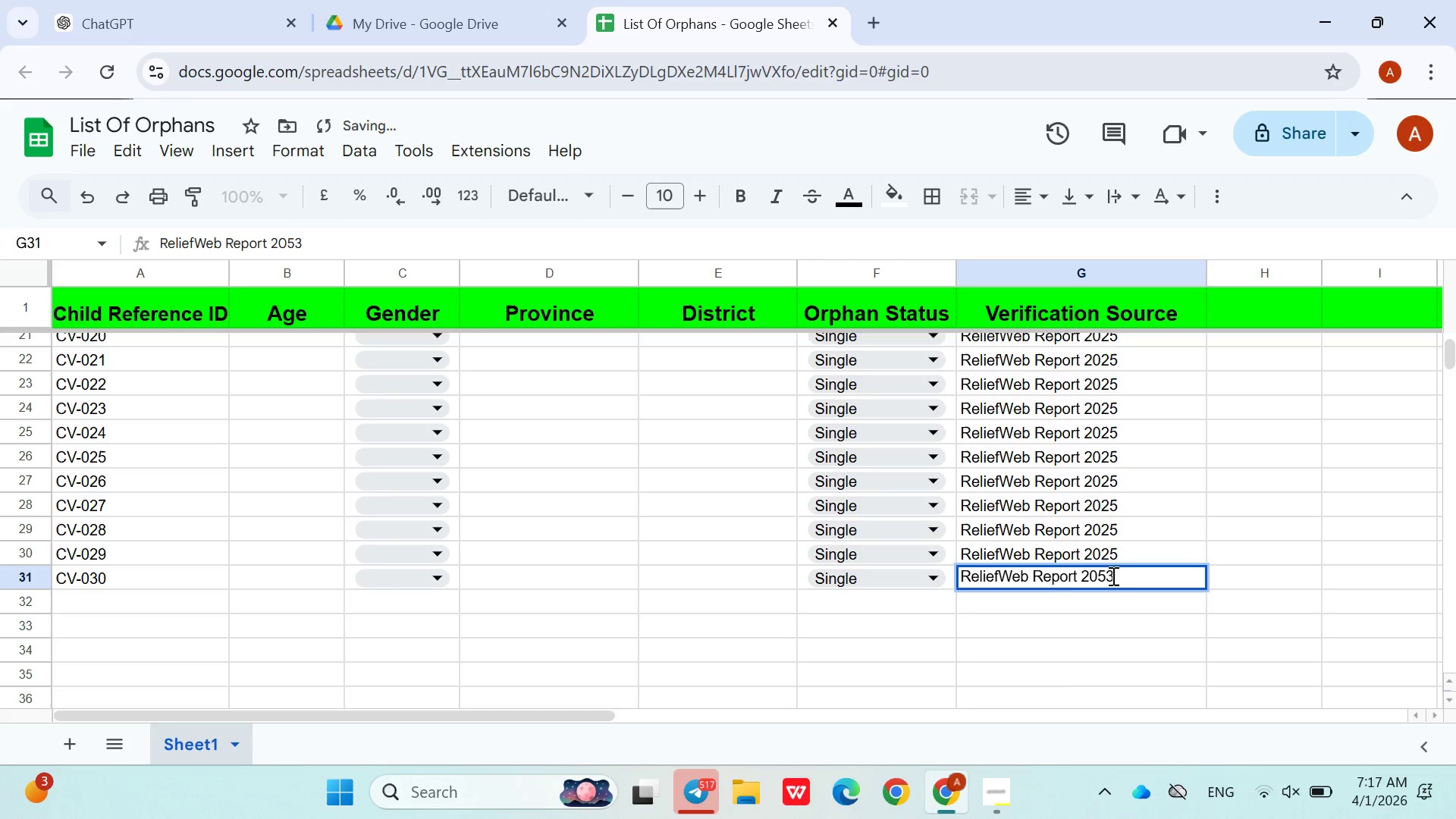 
double_click([1112, 576])
 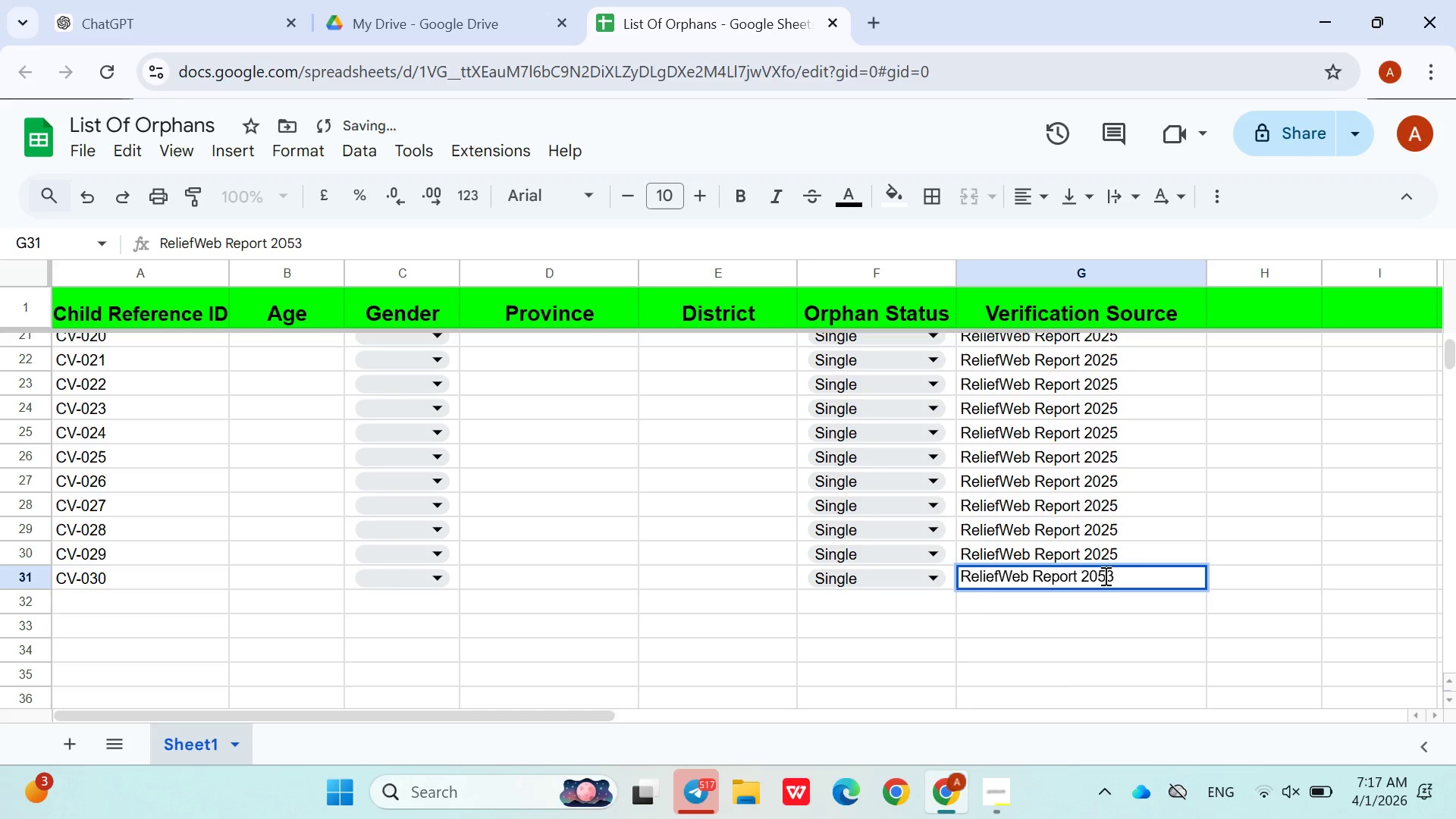 
double_click([1104, 576])
 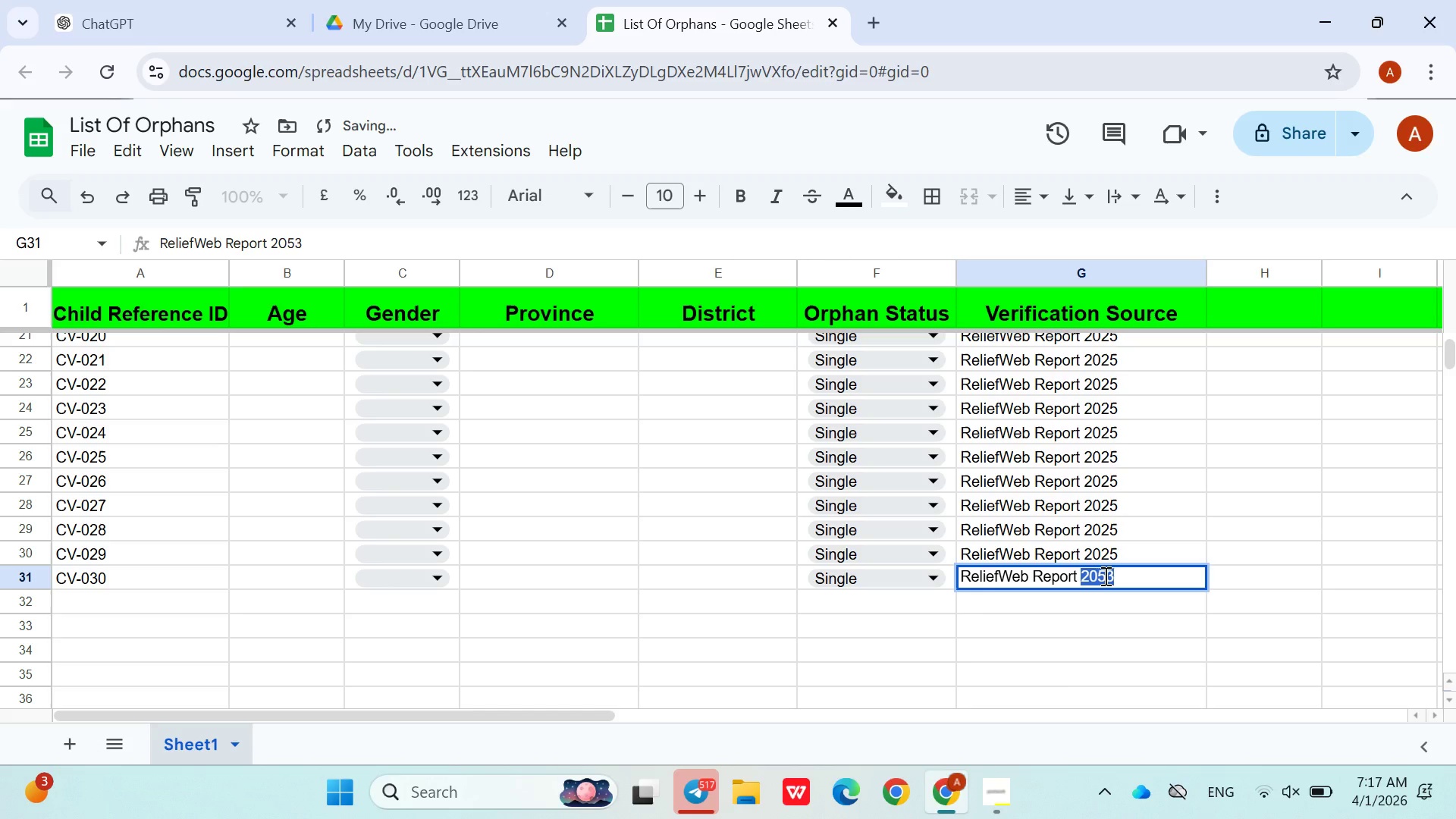 
key(Control+V)
 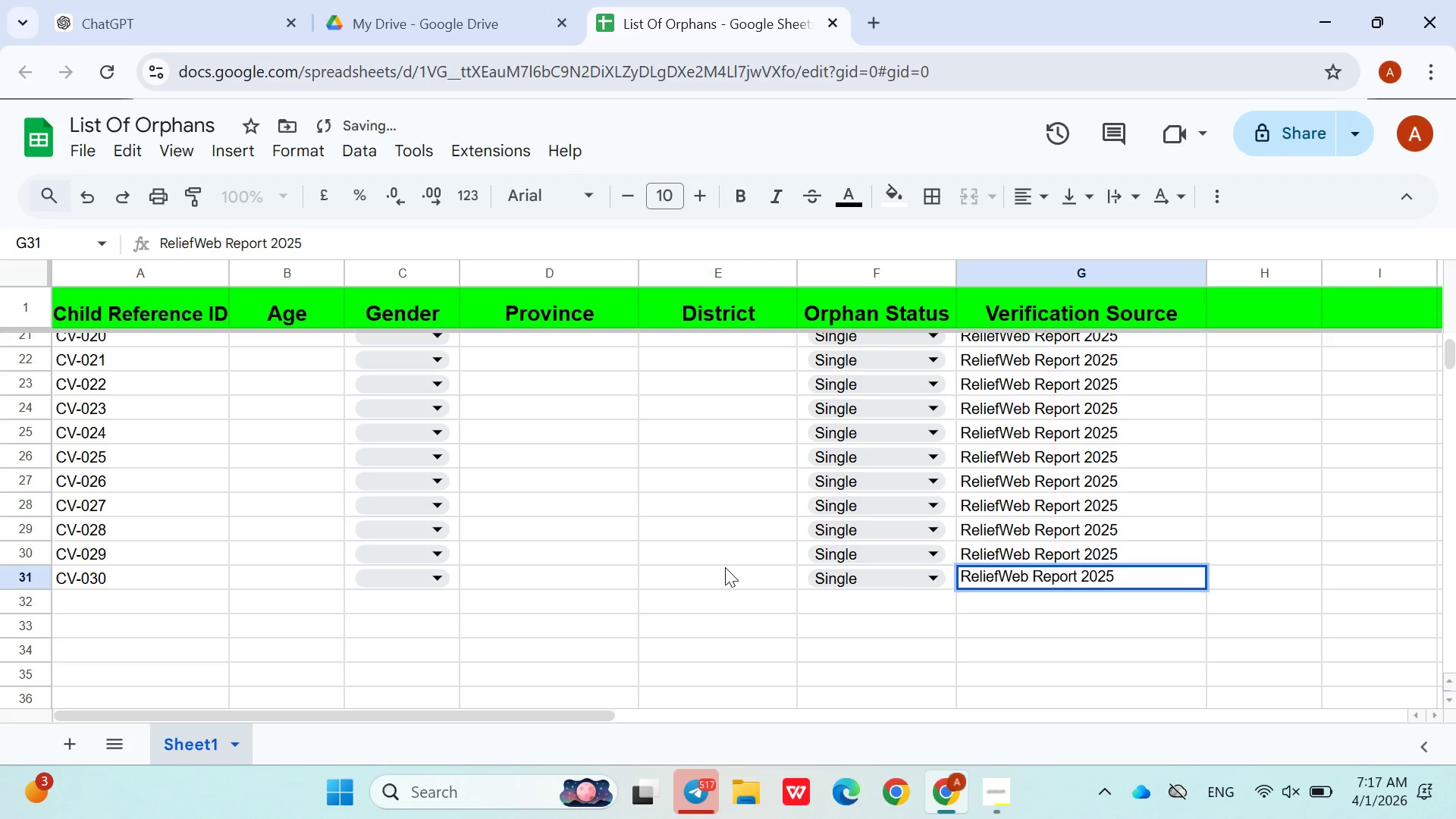 
left_click_drag(start_coordinate=[726, 570], to_coordinate=[1037, 518])
 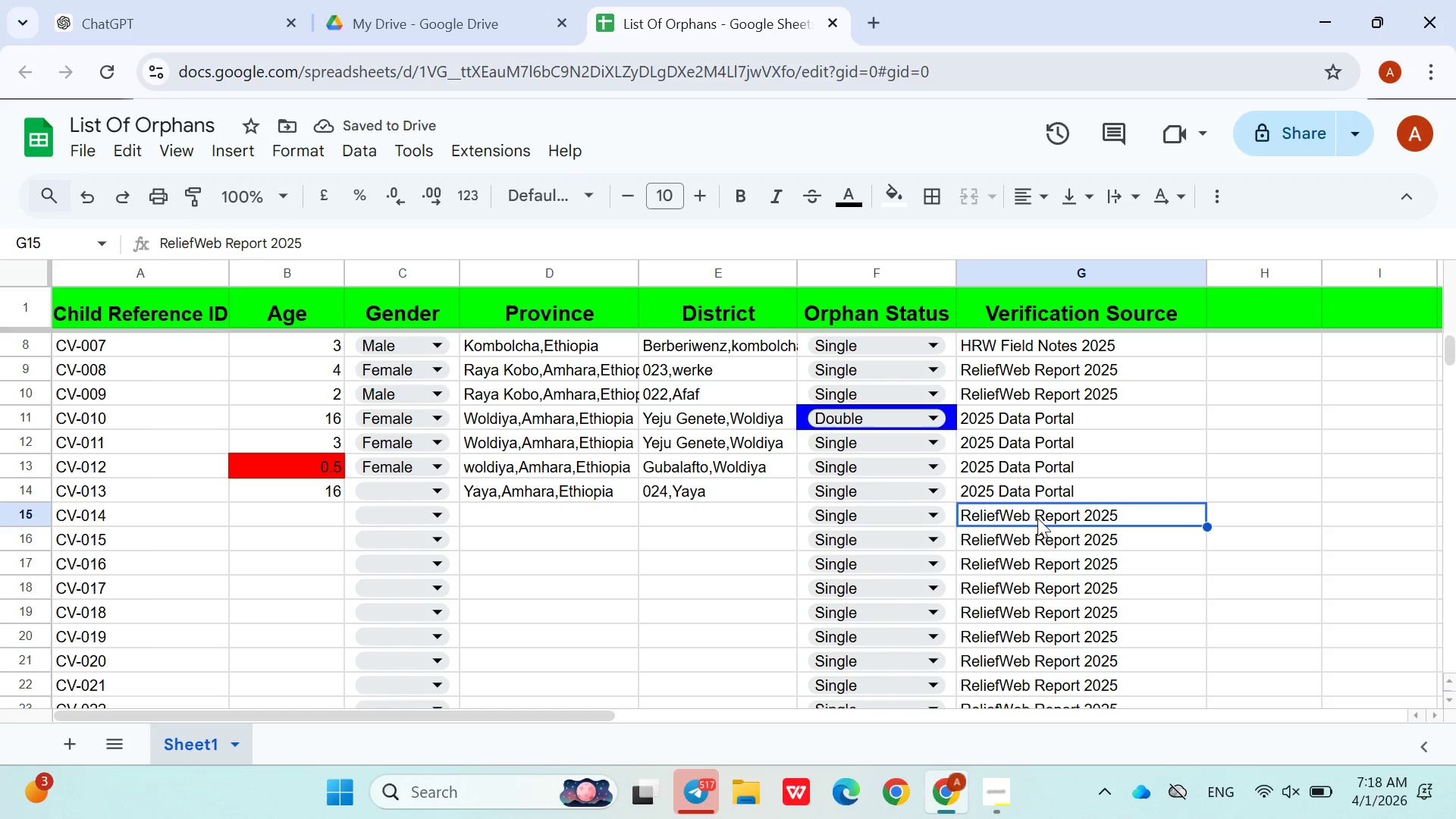 
double_click([1037, 518])
 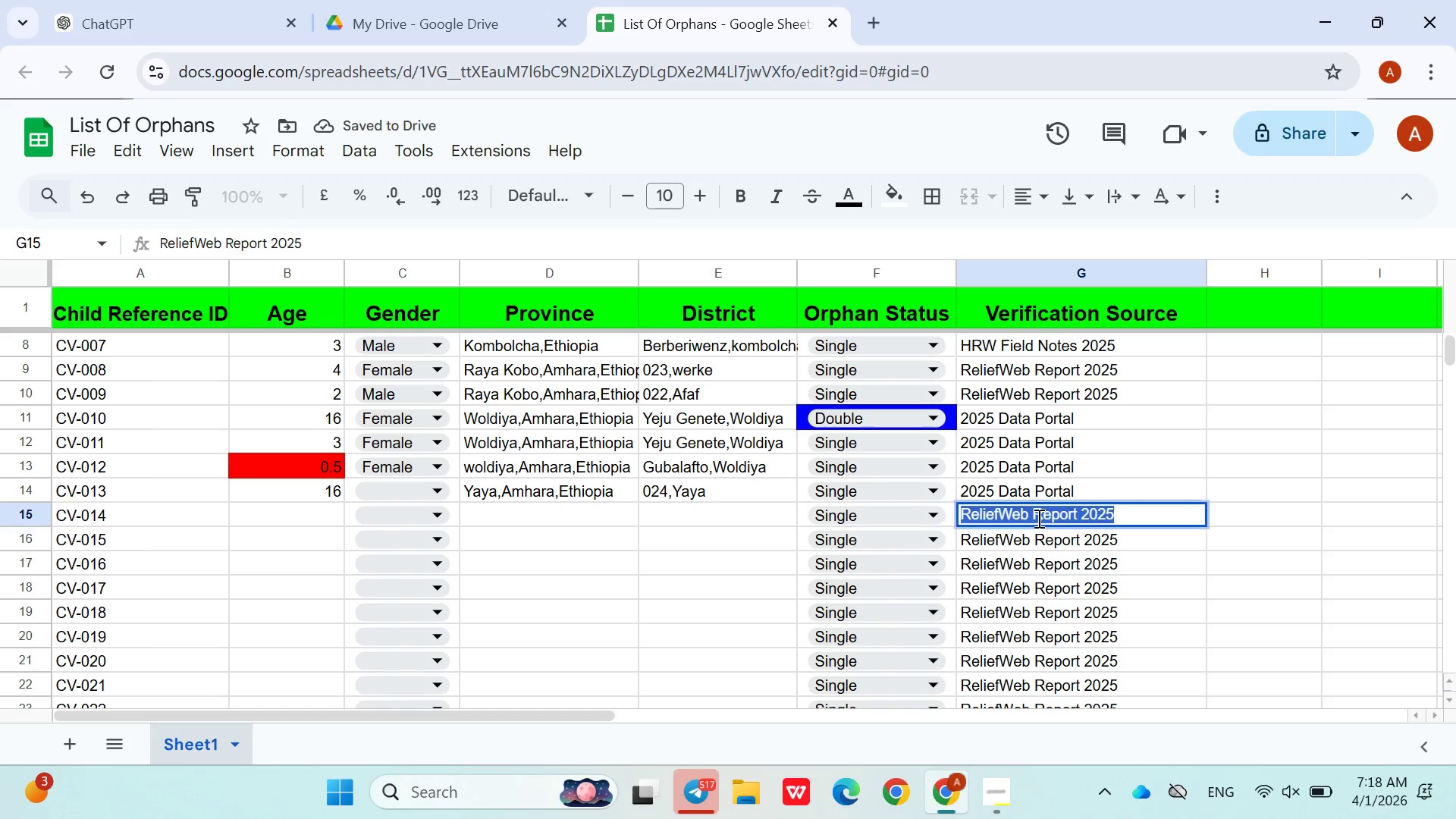 
triple_click([1037, 518])
 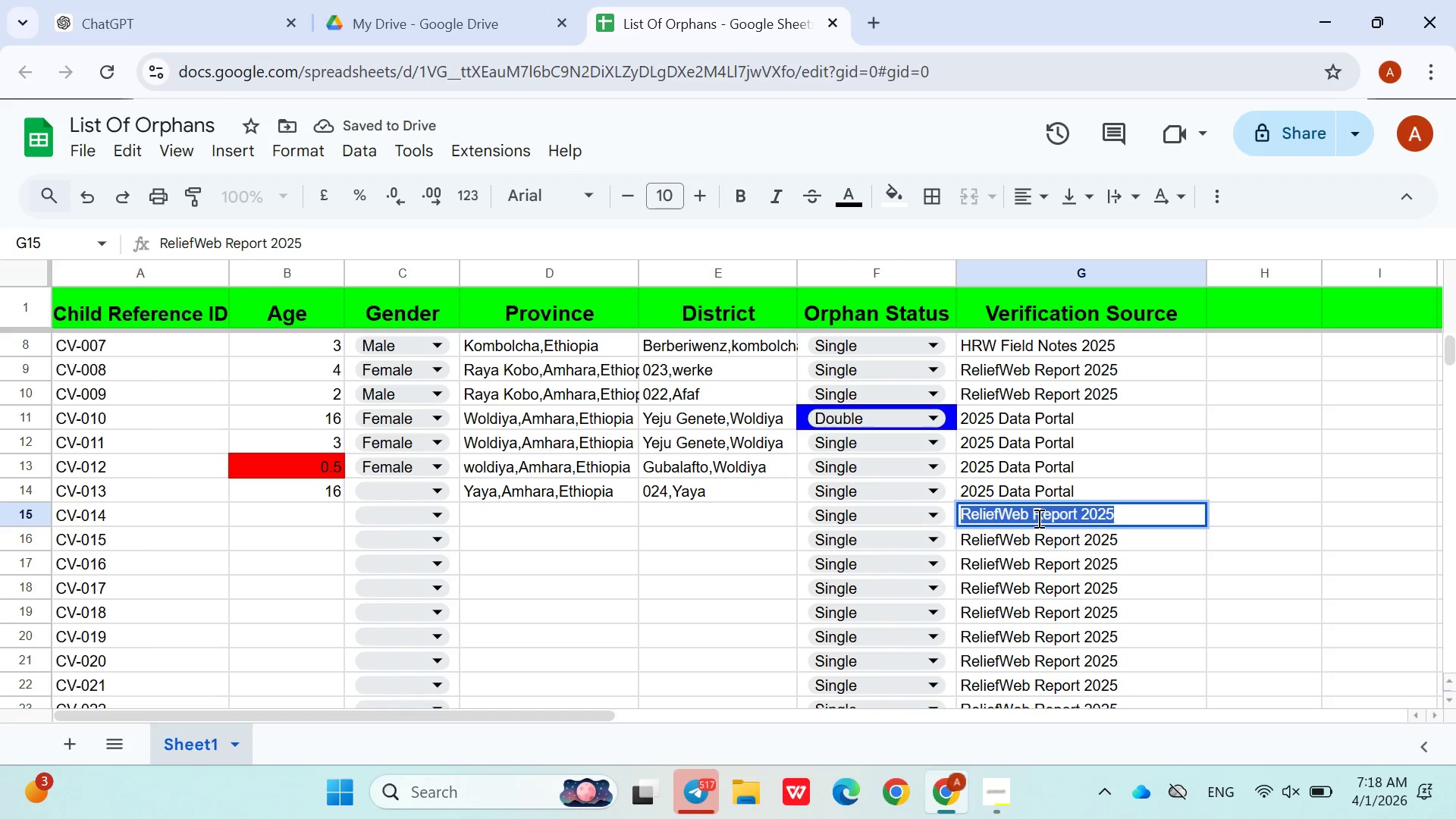 
key(Control+V)
 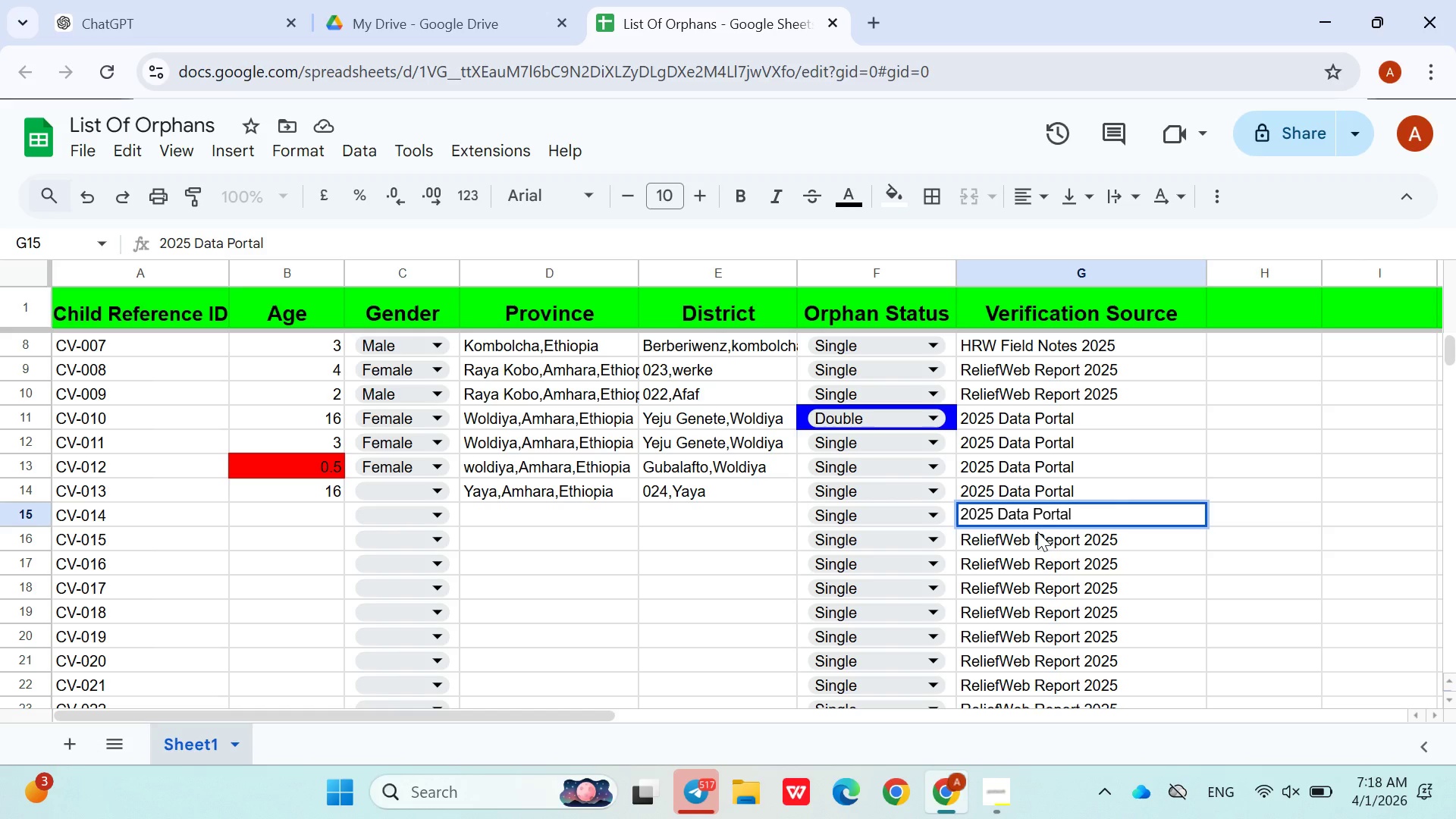 
double_click([1037, 532])
 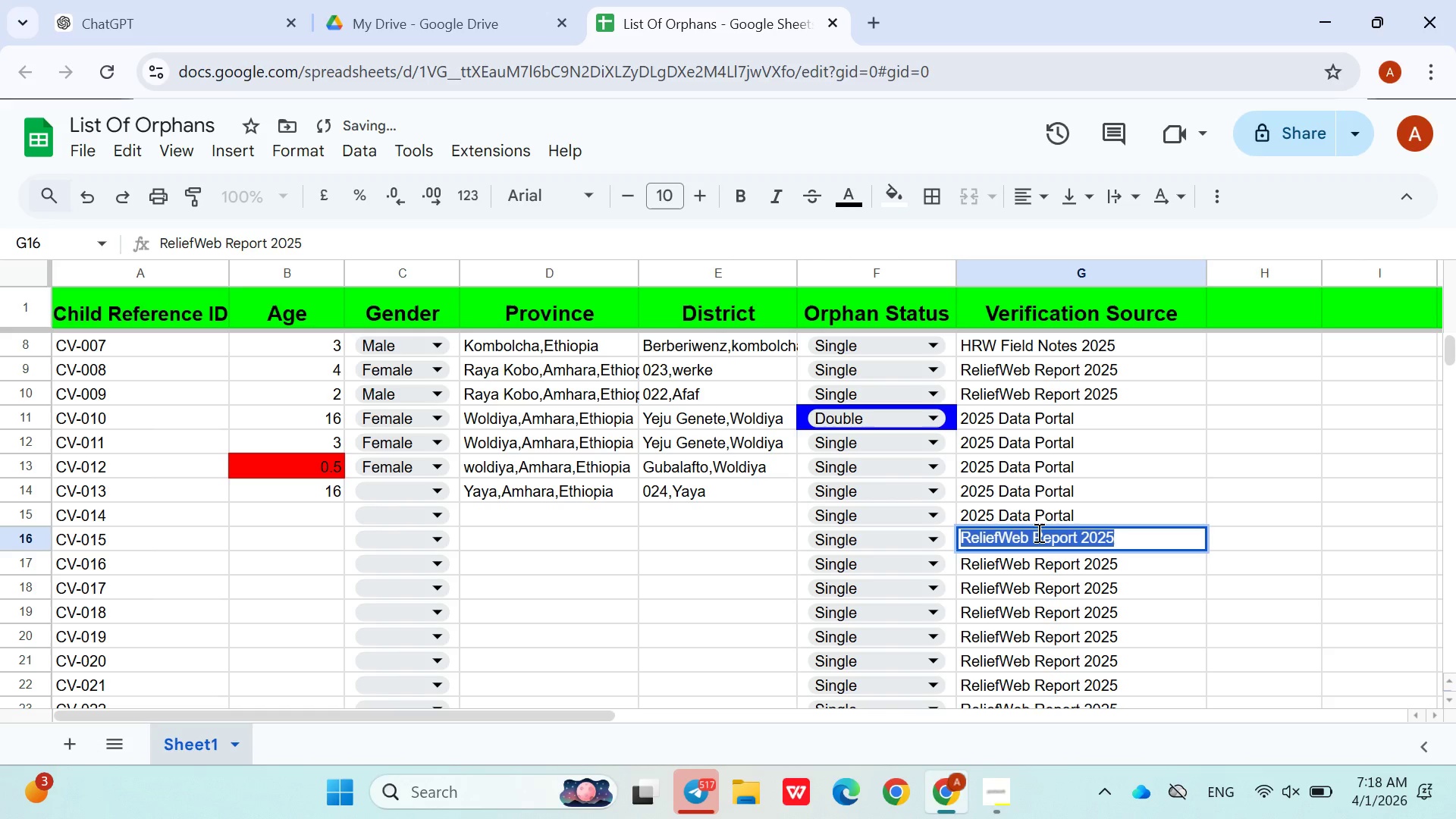 
triple_click([1037, 532])
 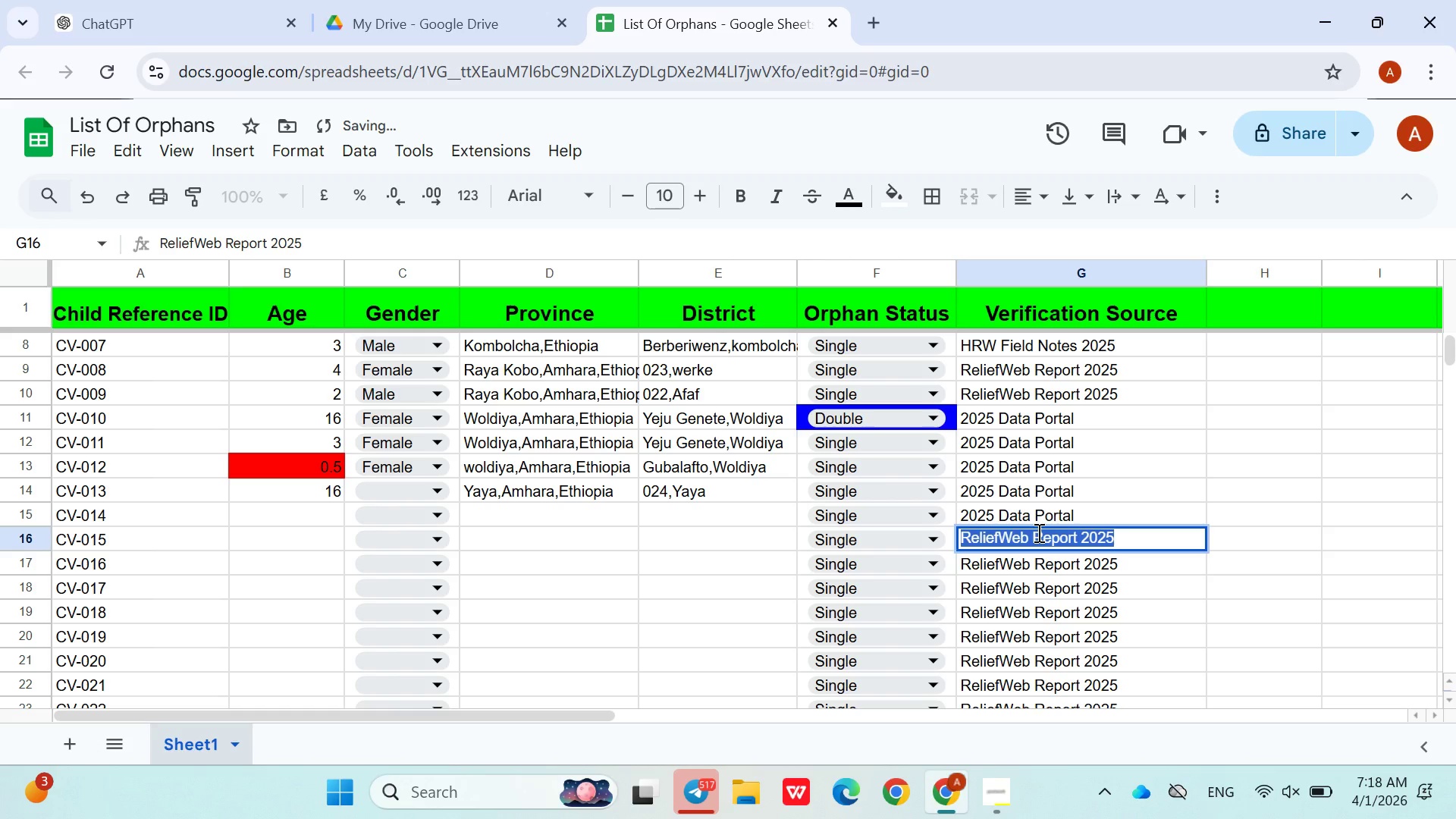 
key(Control+V)
 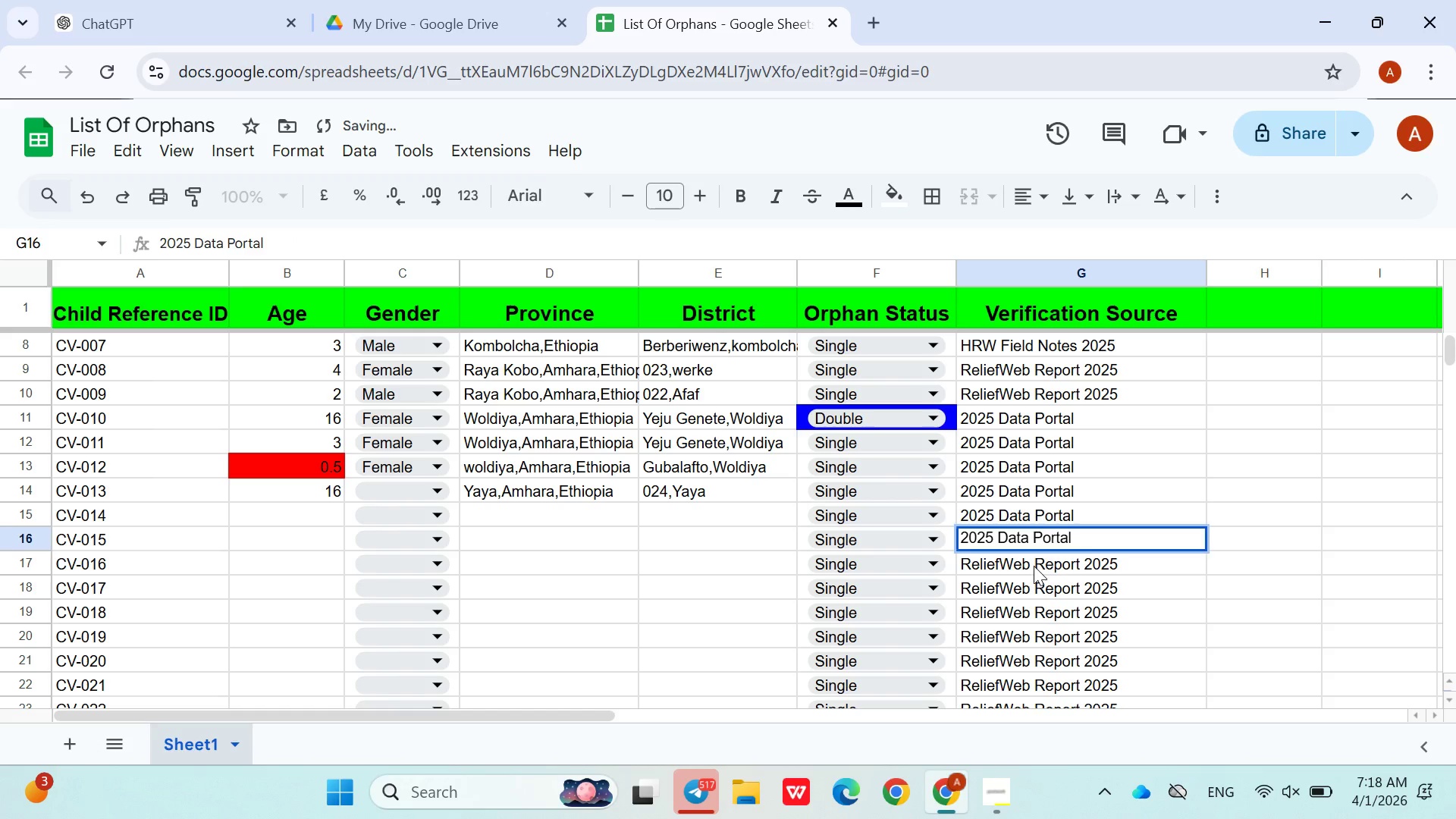 
double_click([1034, 567])
 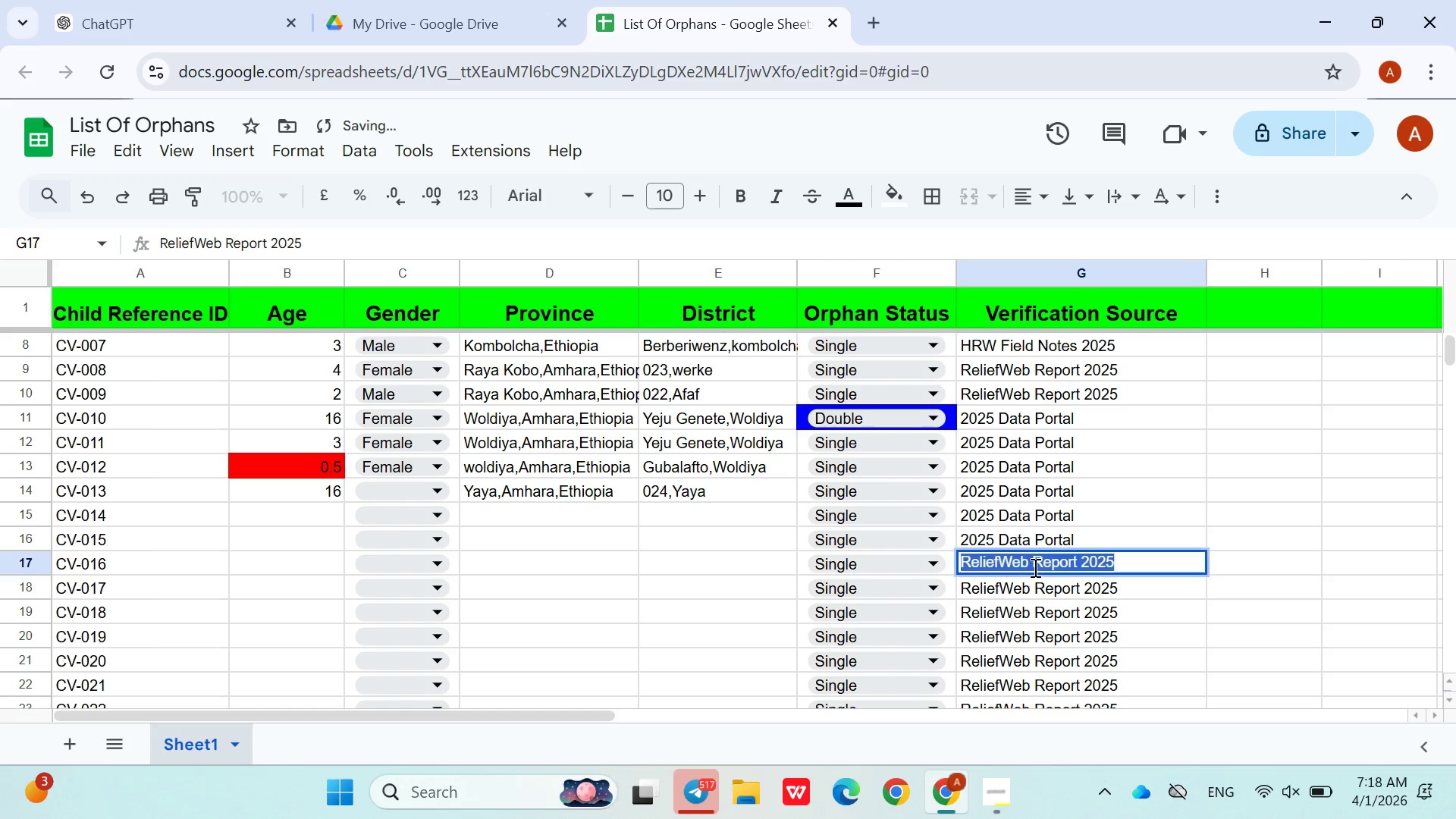 
triple_click([1034, 567])
 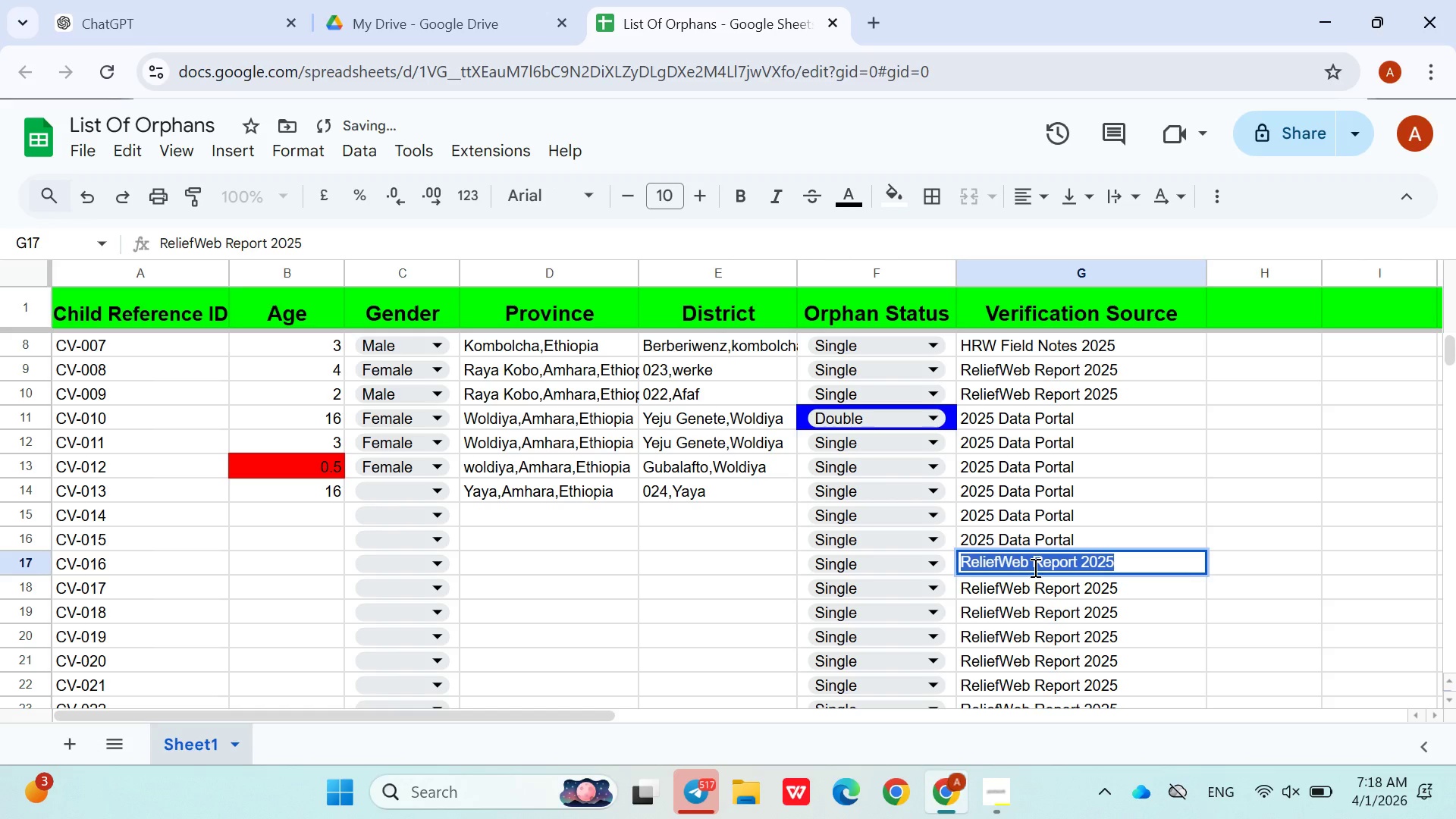 
key(Control+V)
 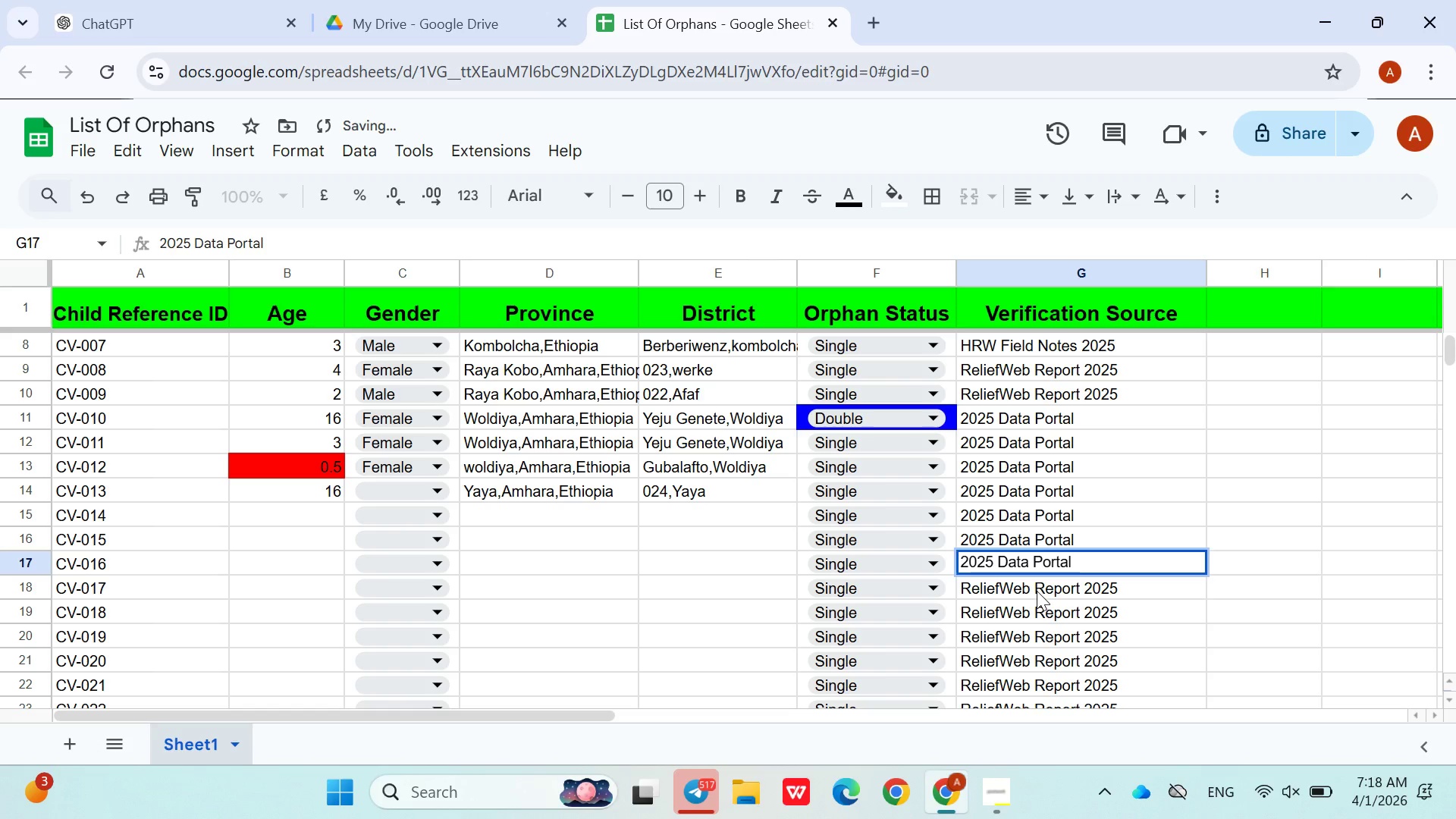 
double_click([1037, 592])
 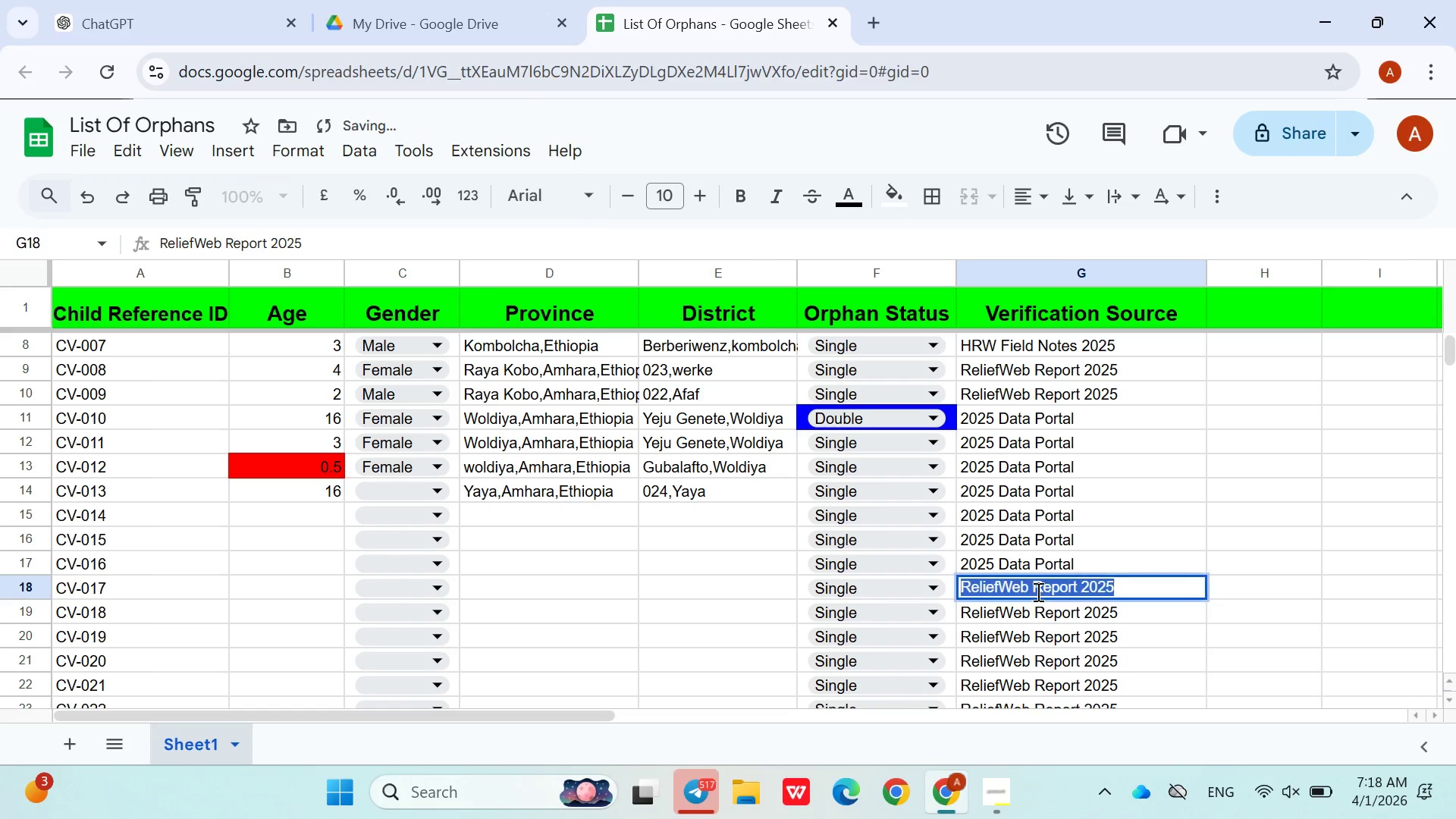 
triple_click([1037, 592])
 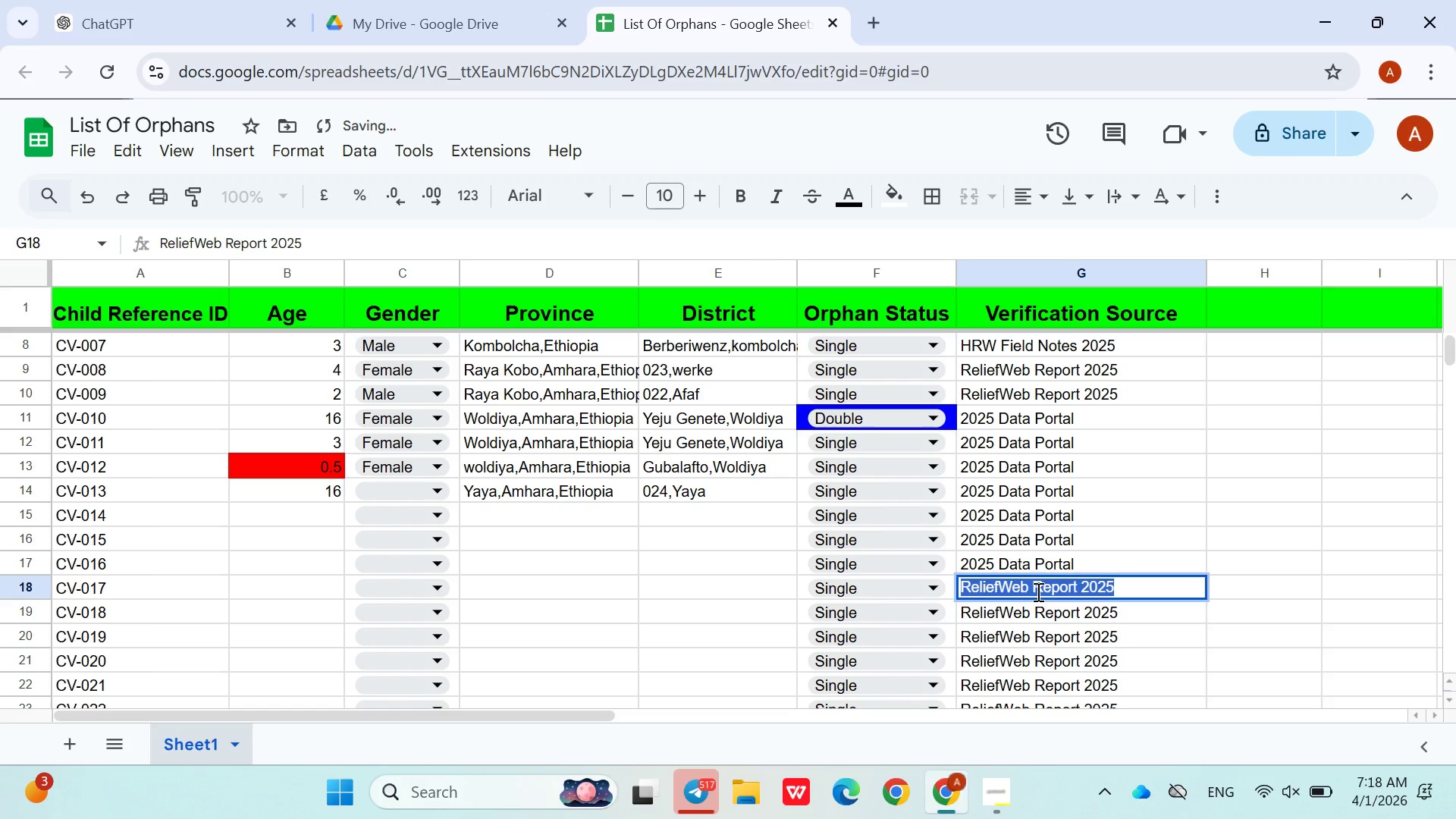 
key(Control+V)
 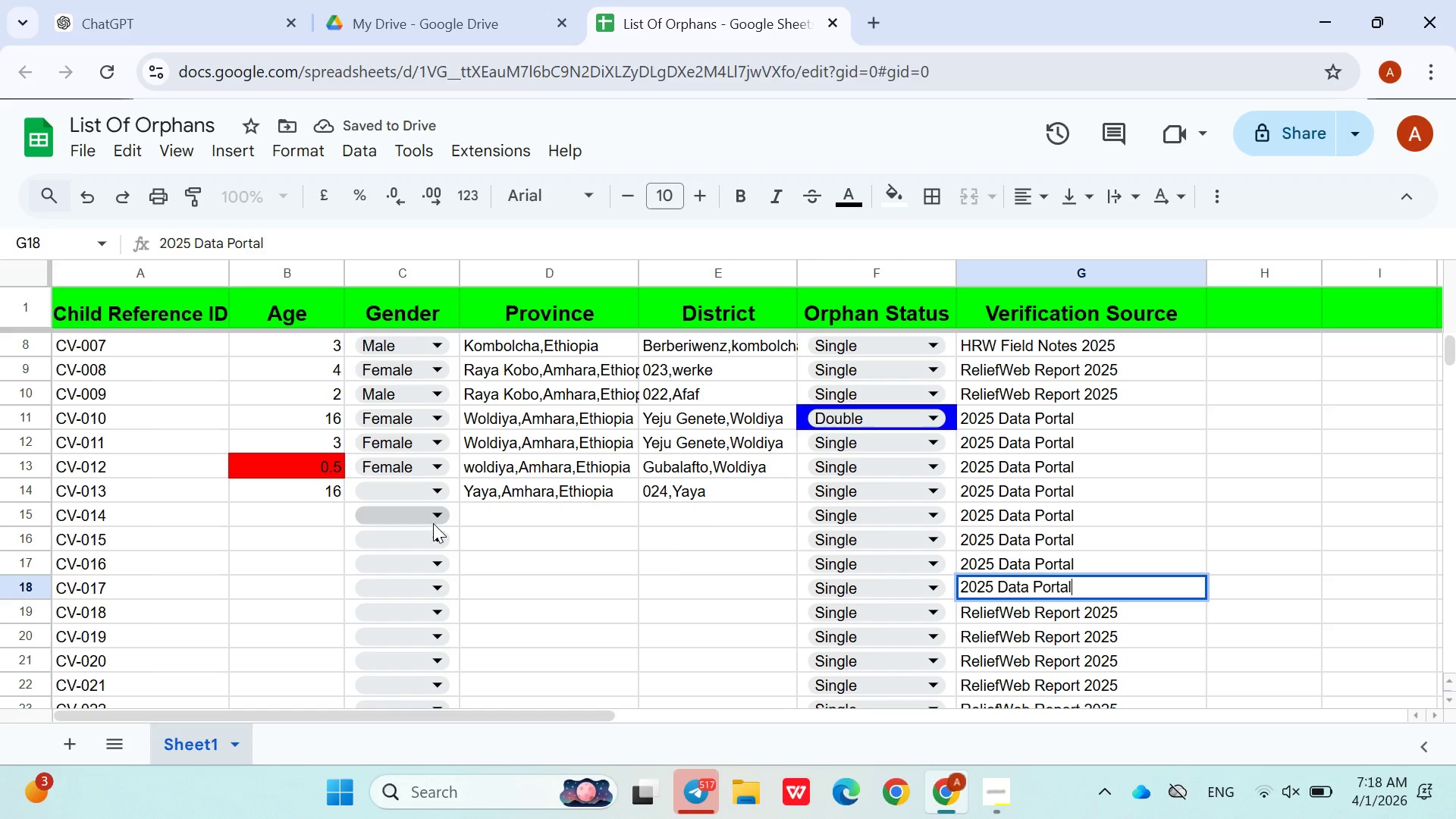 
left_click([324, 519])
 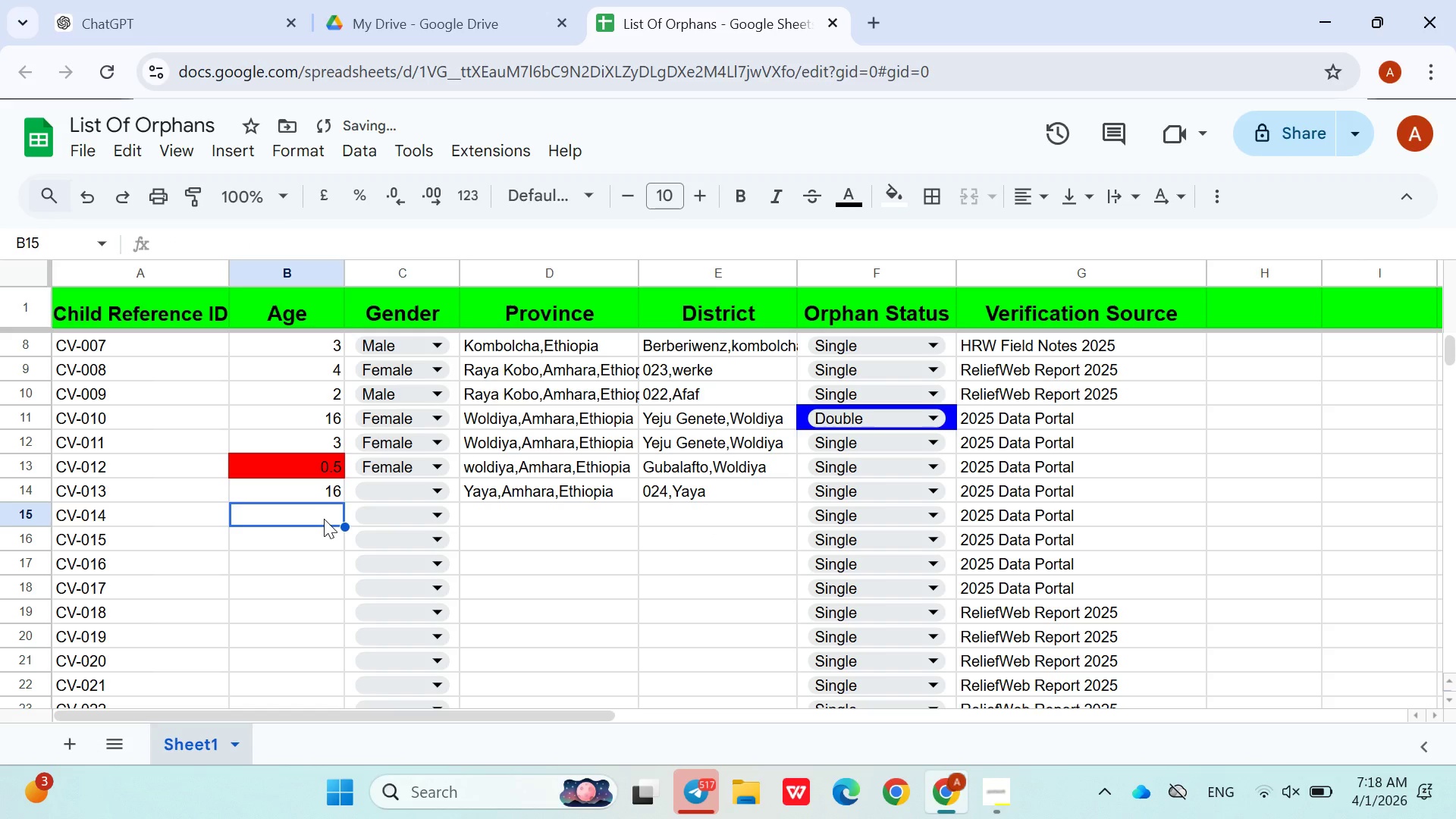 
wait(5.09)
 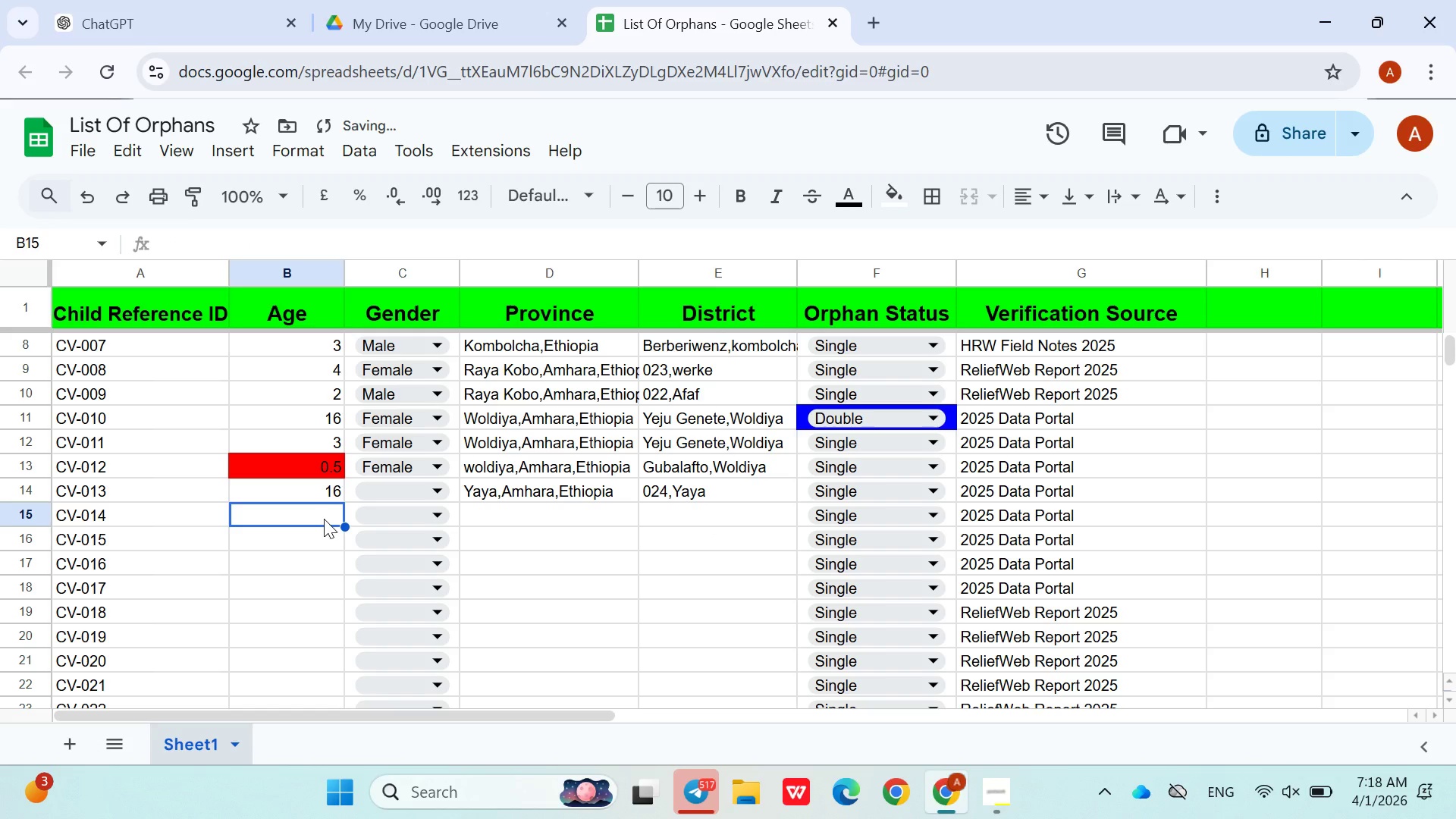 
type(17)
 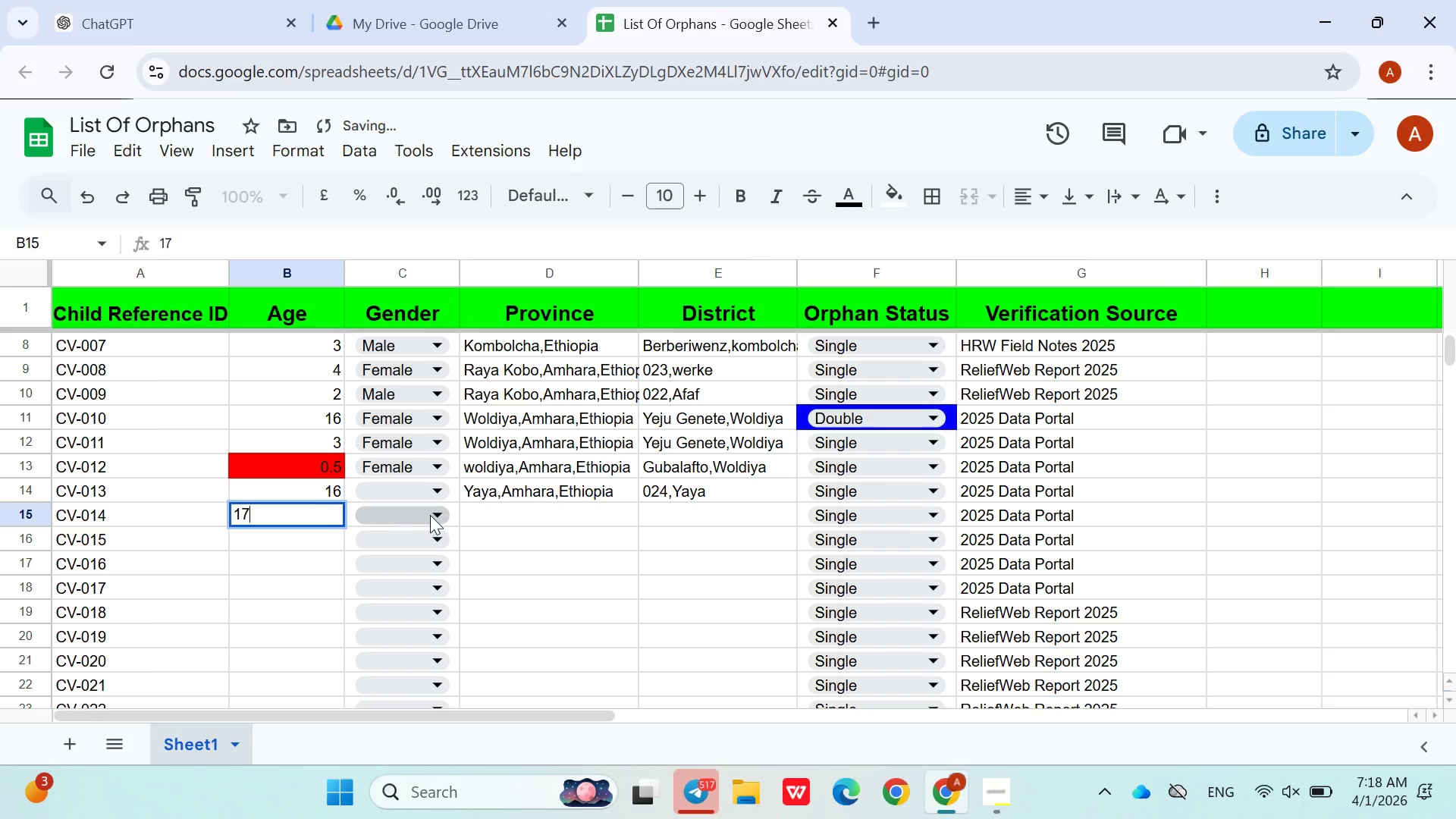 
left_click([431, 515])
 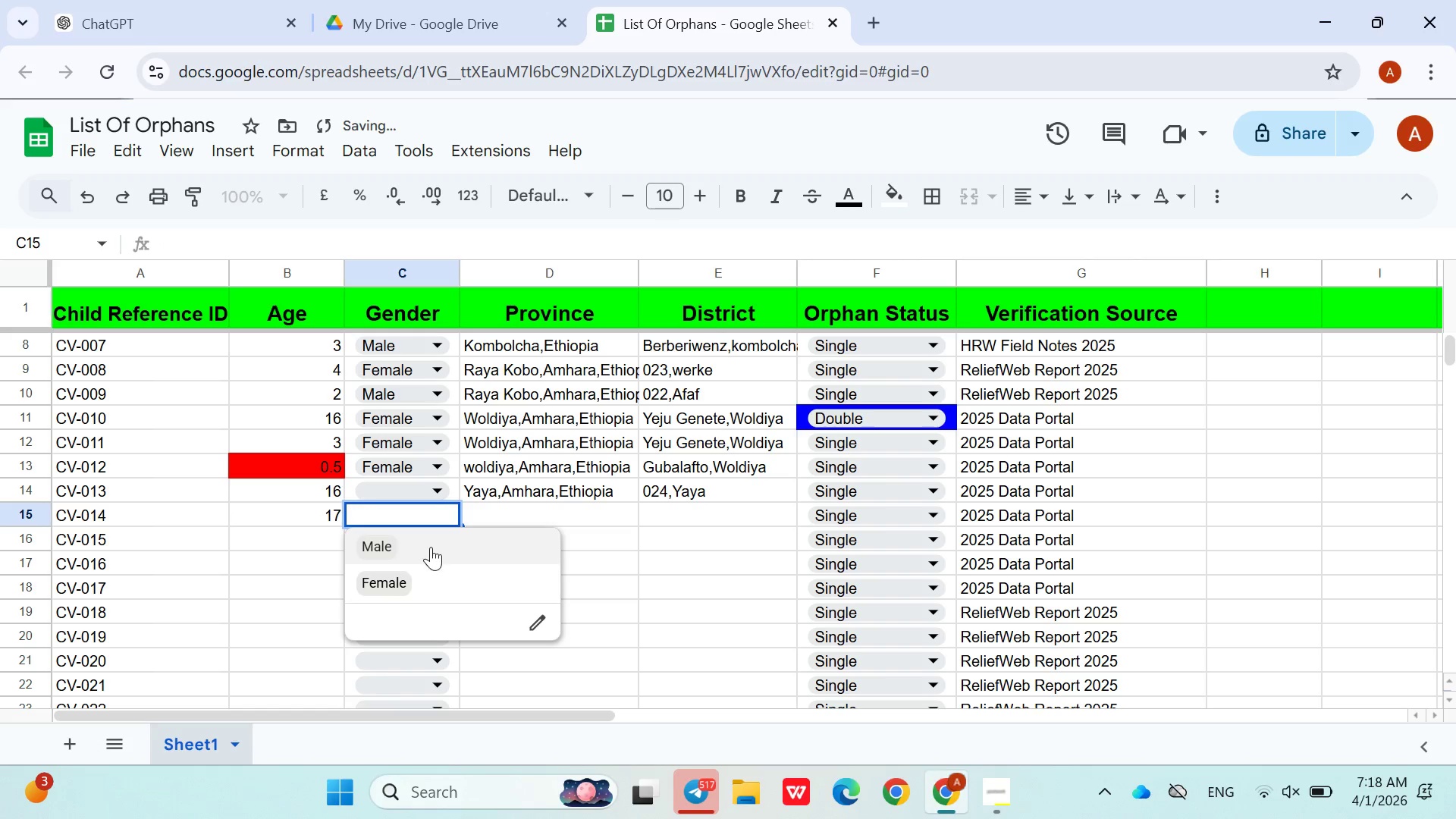 
left_click([430, 551])
 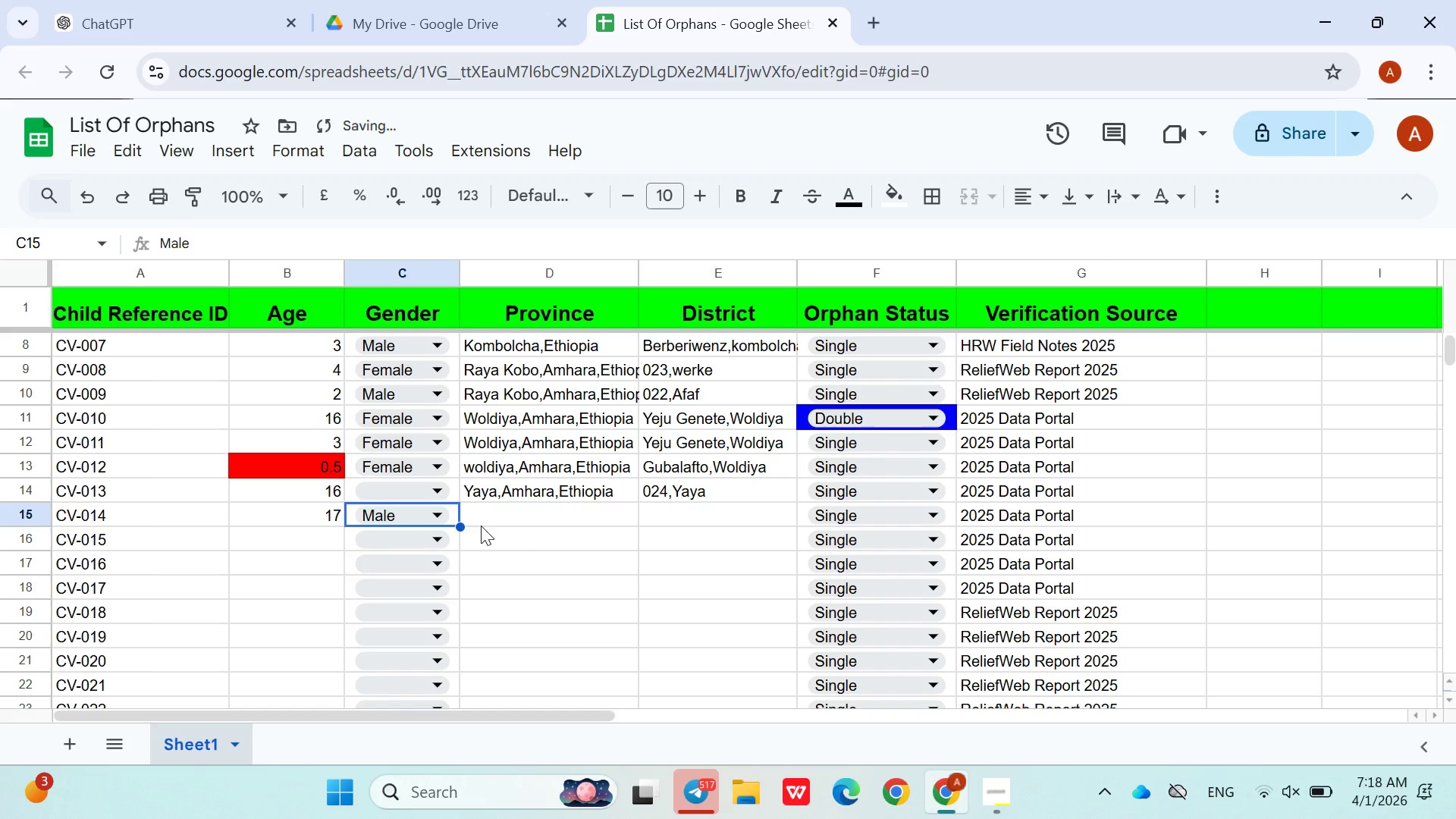 
left_click([482, 526])
 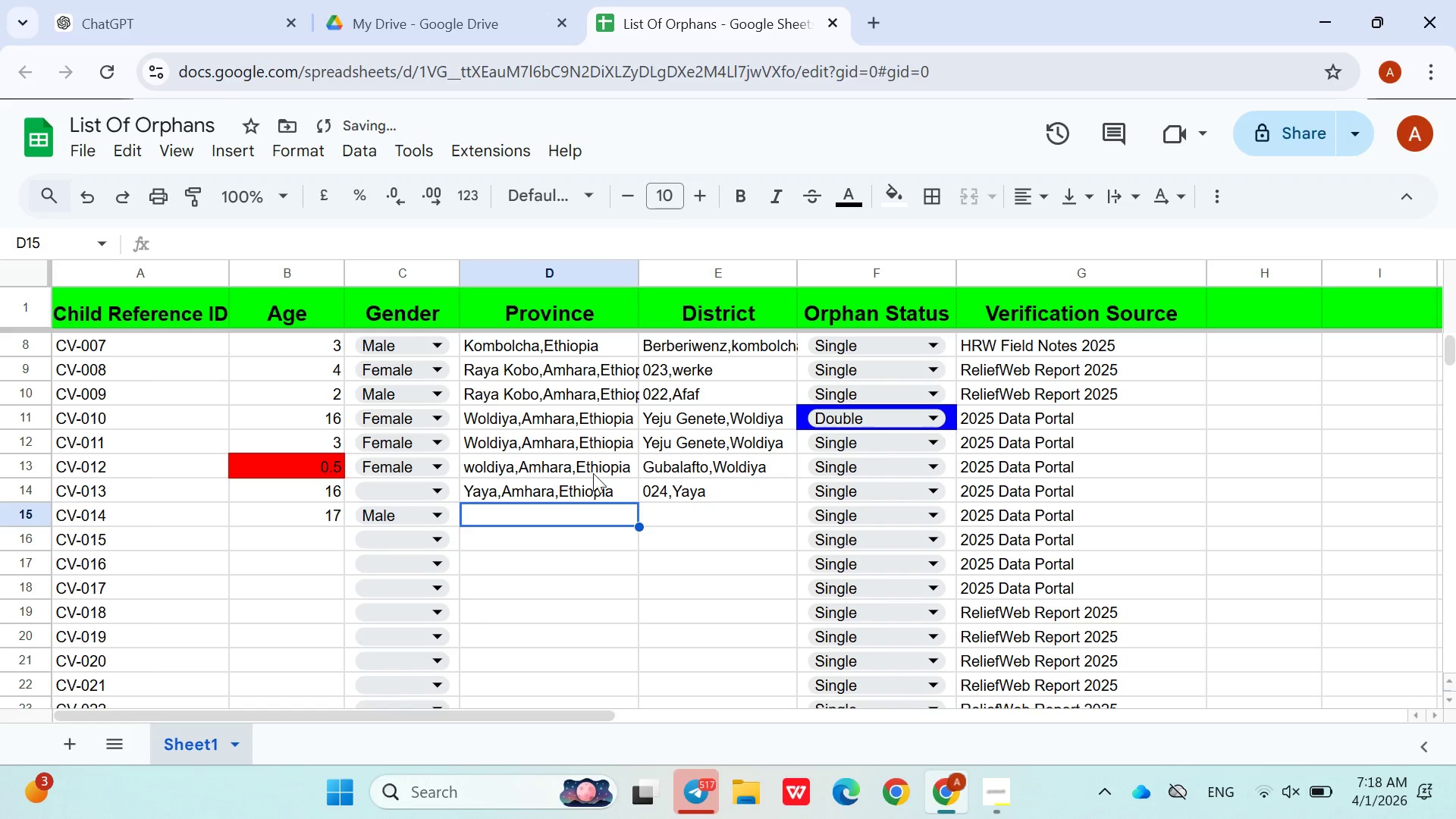 
left_click([617, 489])
 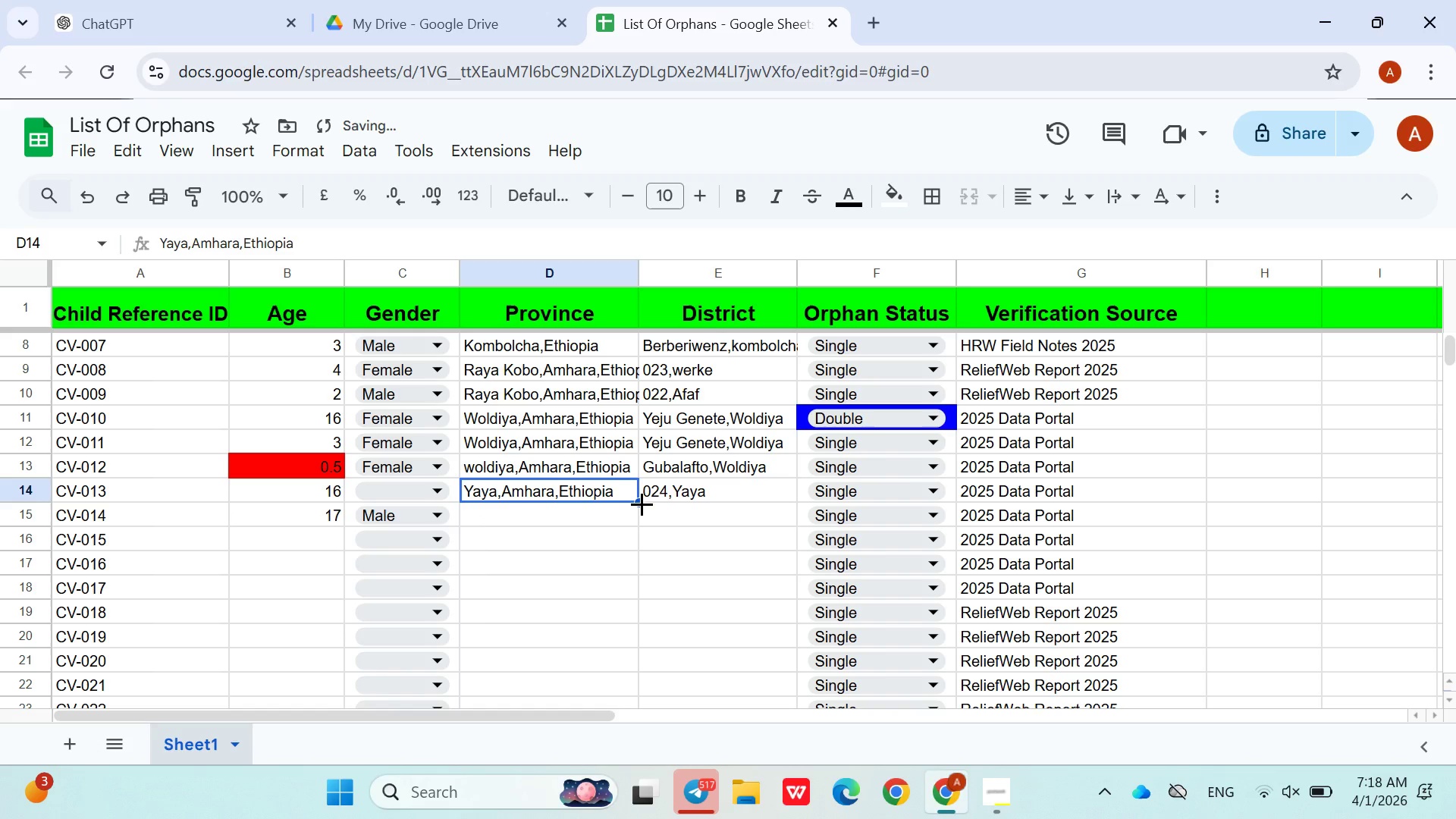 
left_click_drag(start_coordinate=[641, 504], to_coordinate=[640, 519])
 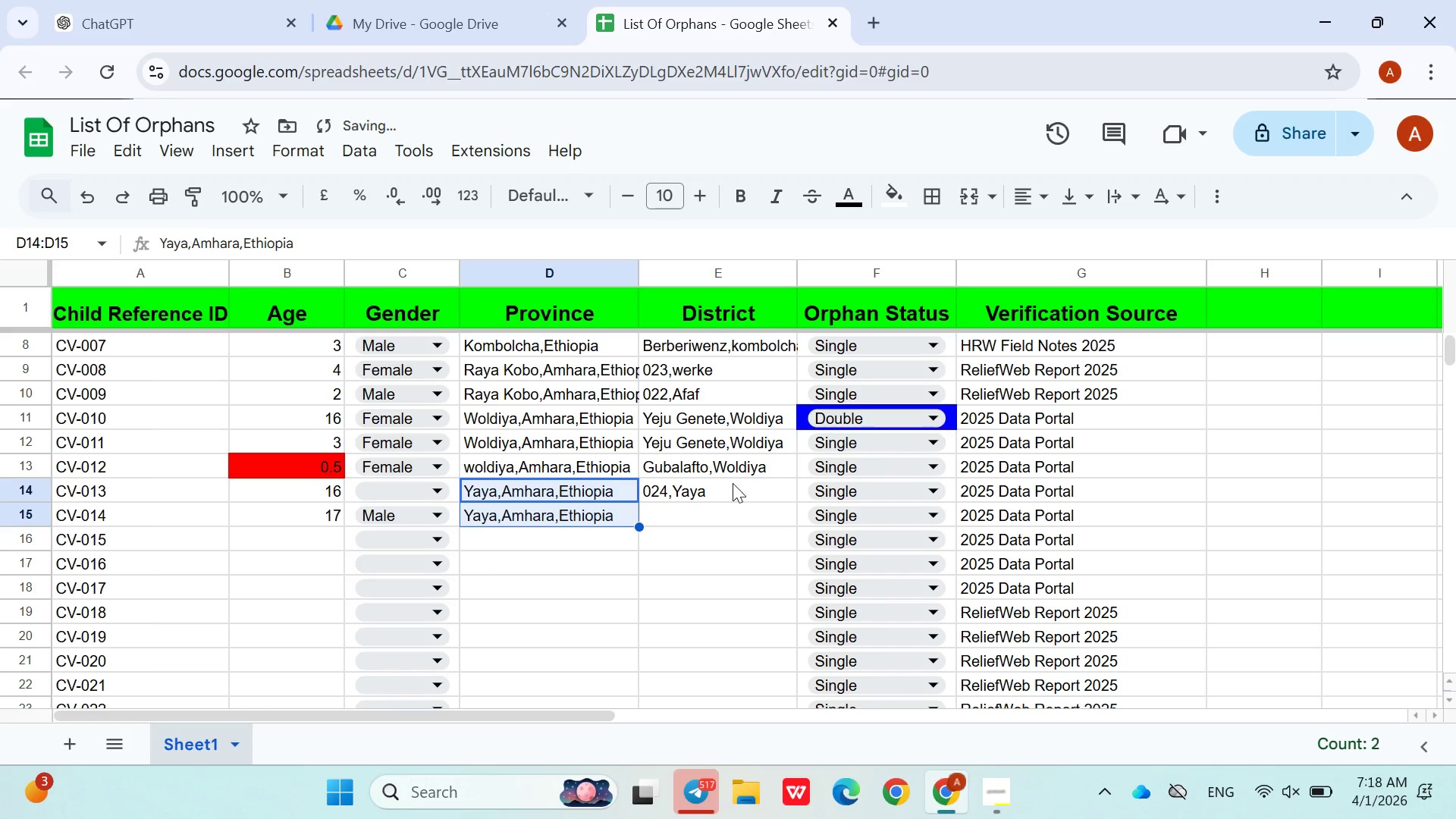 
left_click([733, 483])
 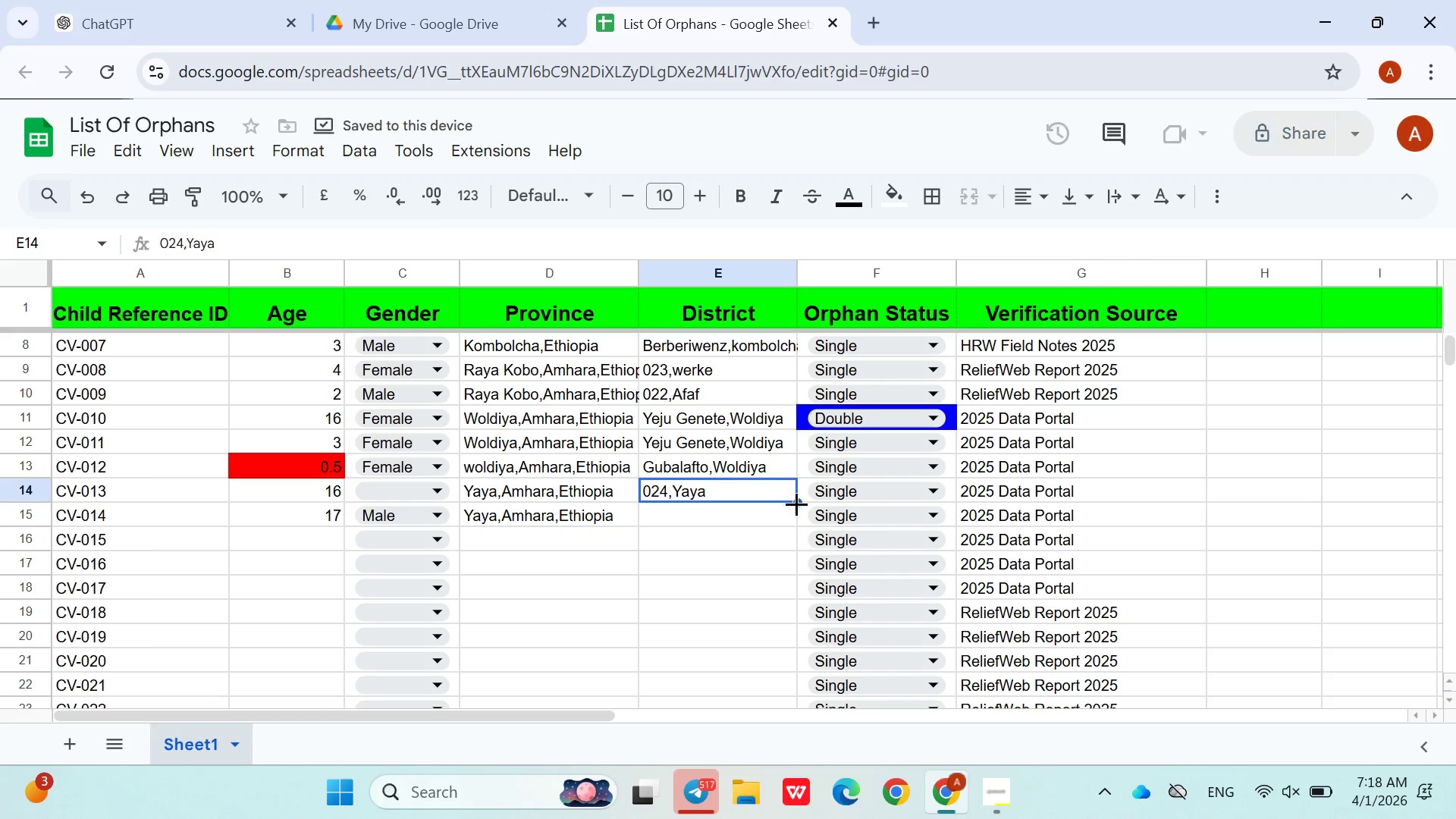 
left_click_drag(start_coordinate=[796, 504], to_coordinate=[796, 521])
 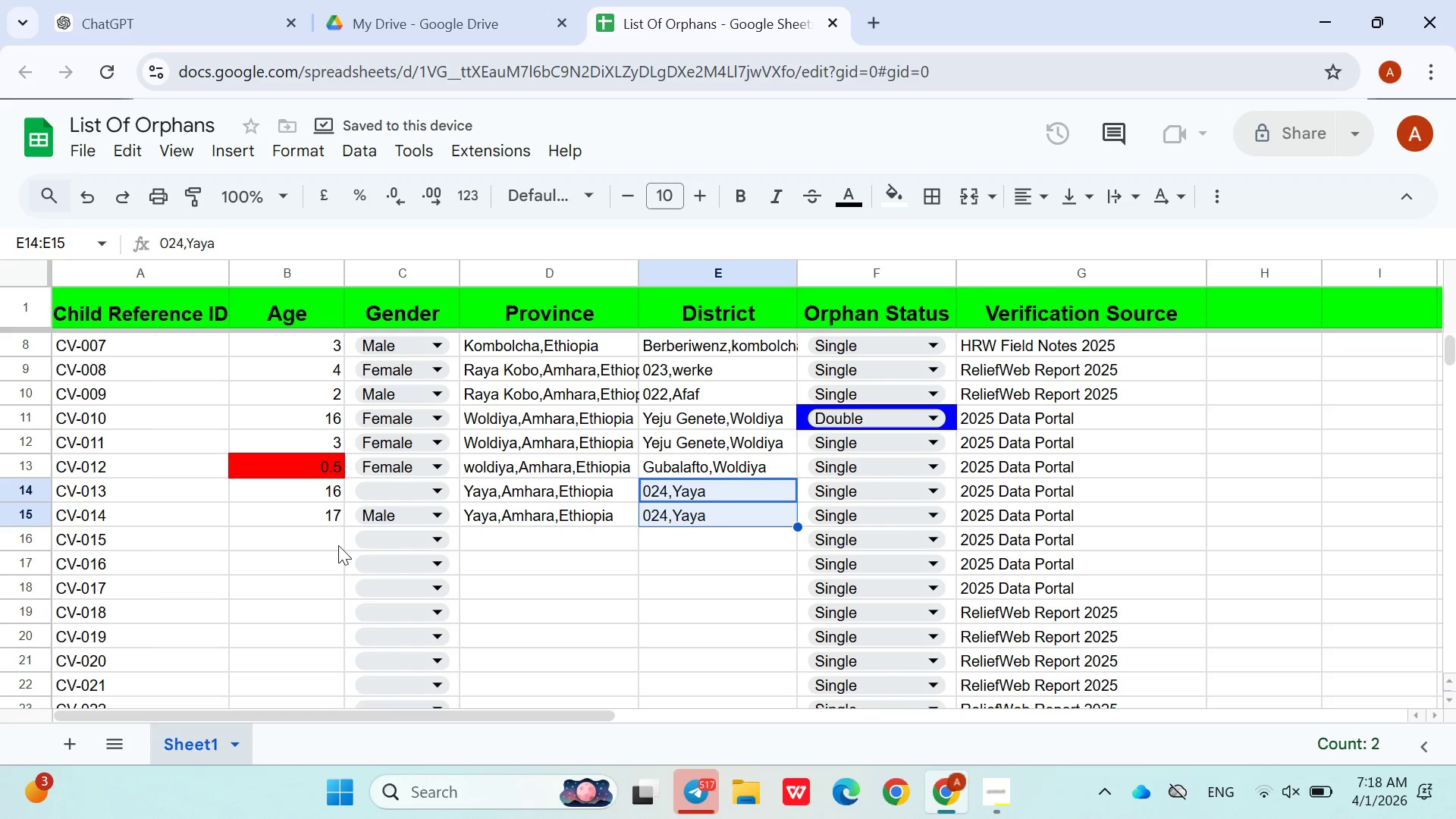 
left_click([327, 544])
 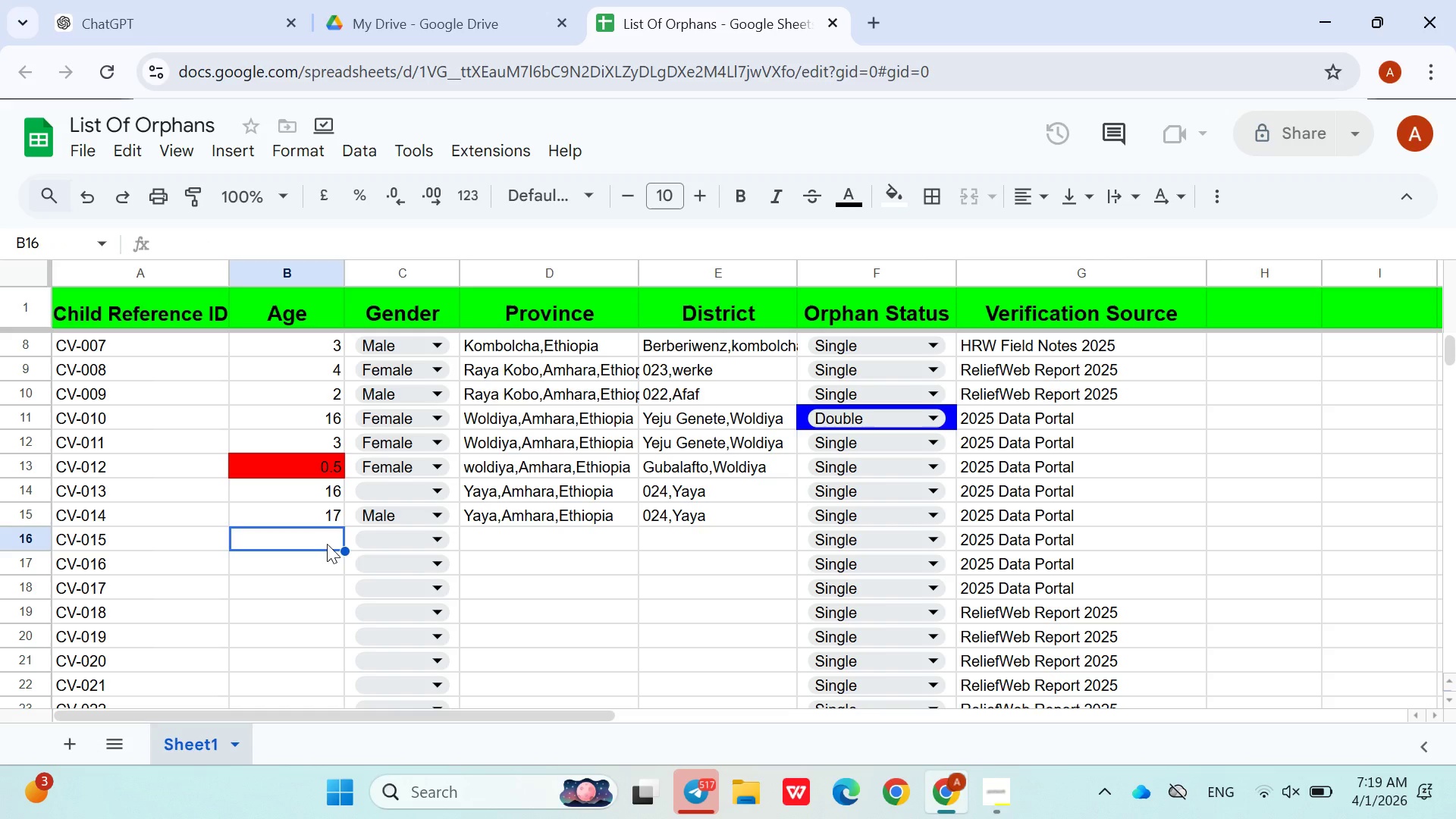 
type(10)
 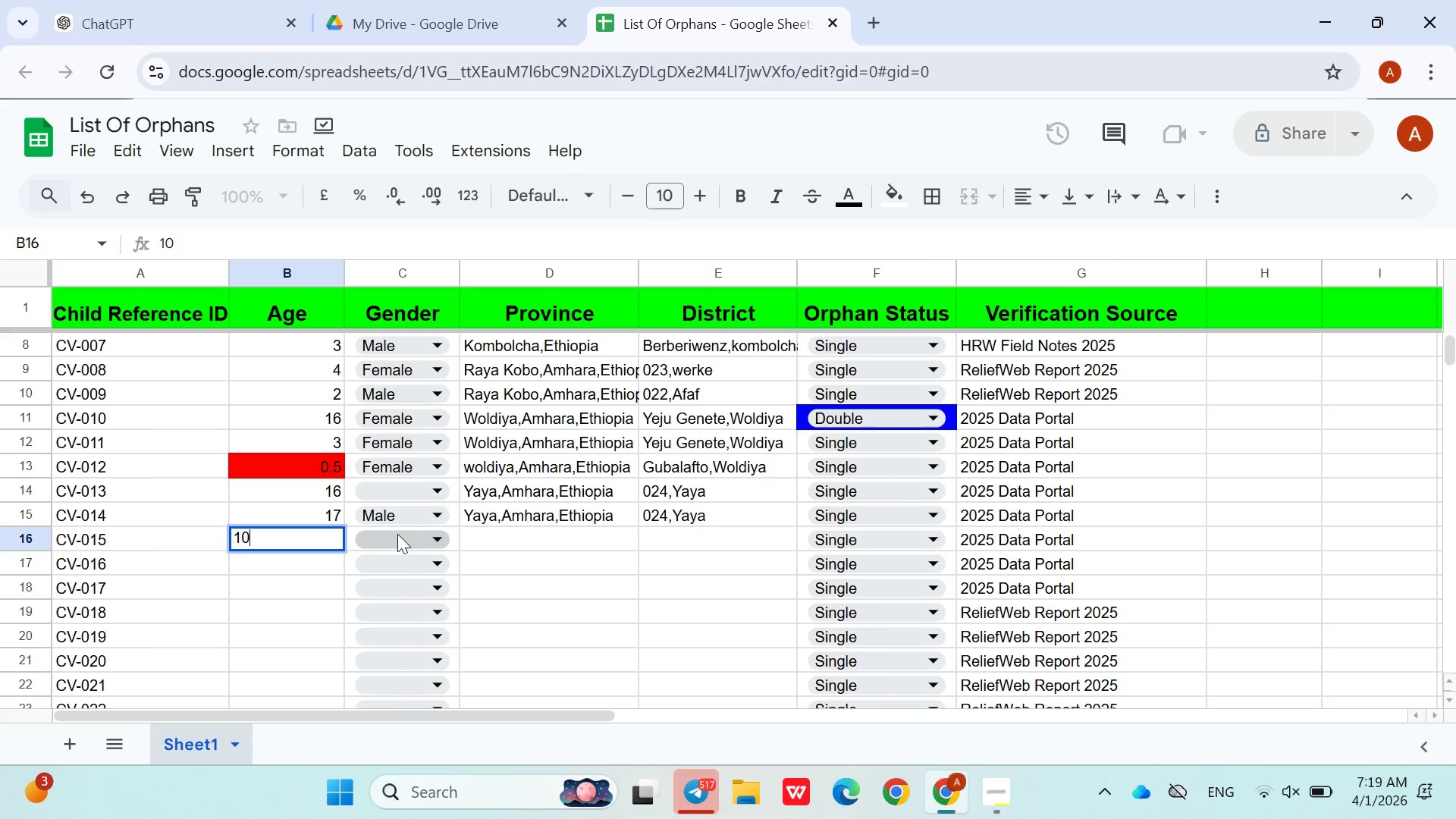 
left_click([404, 534])
 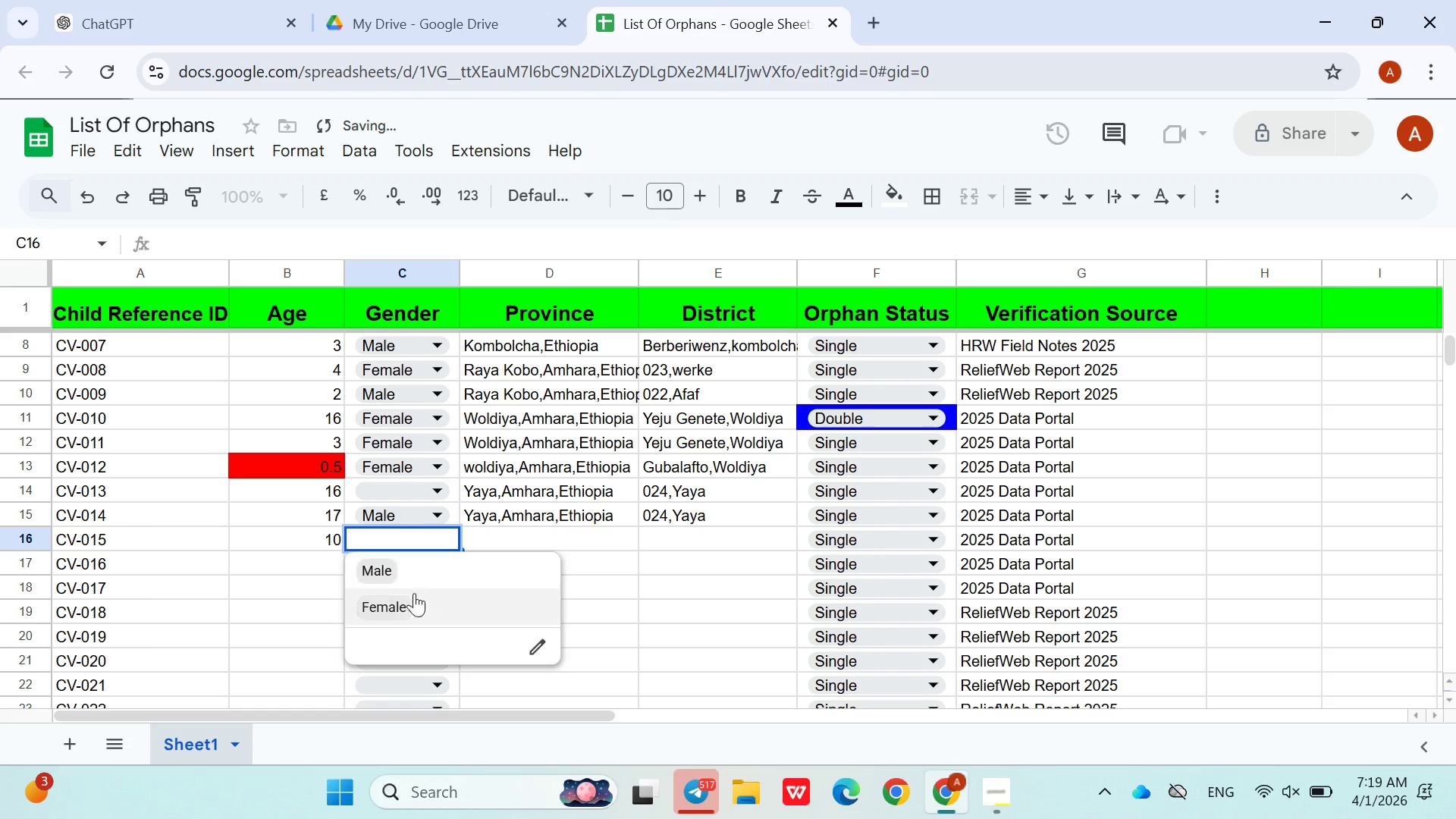 
left_click([413, 595])
 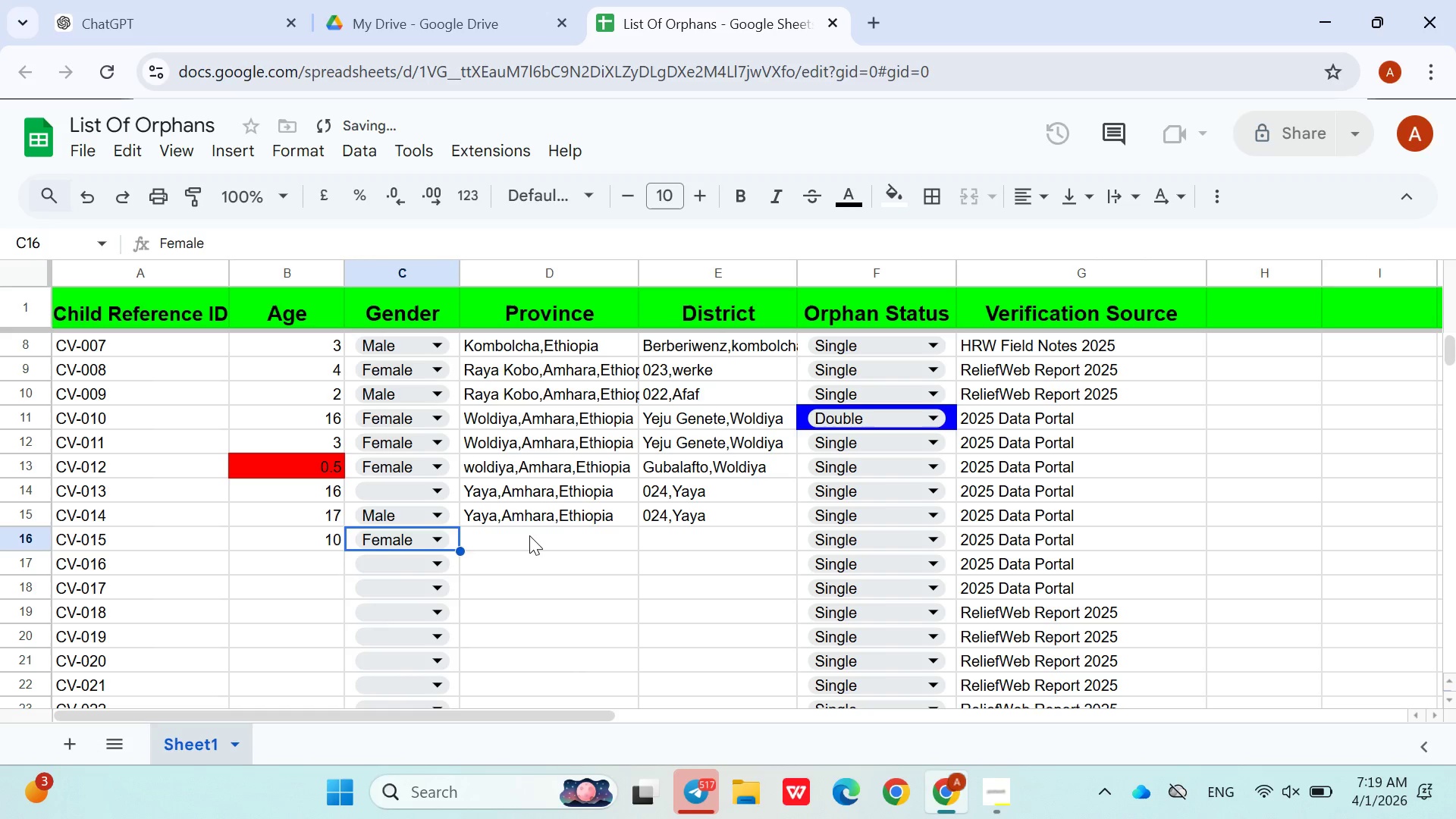 
left_click([529, 535])
 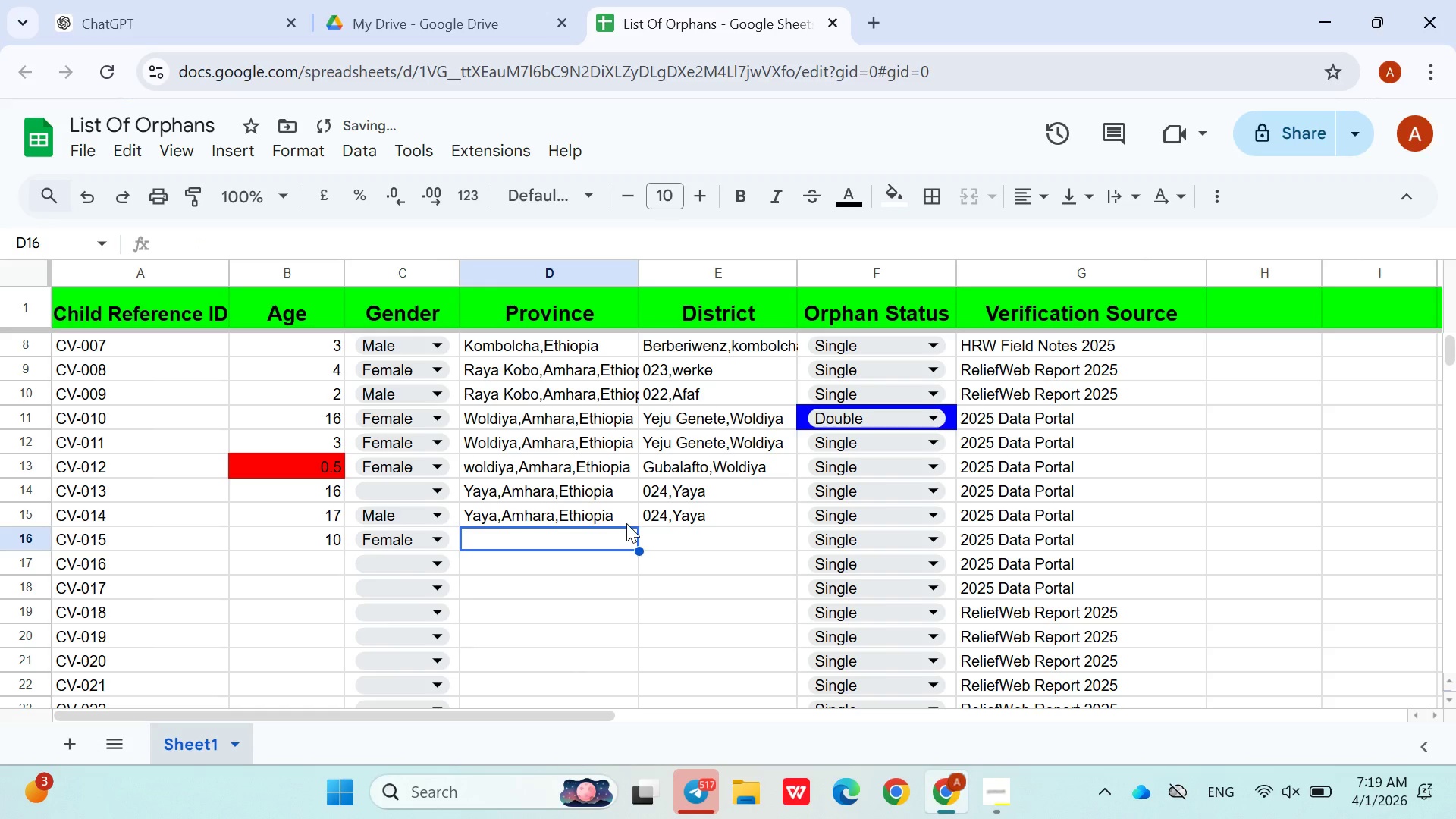 
left_click([626, 523])
 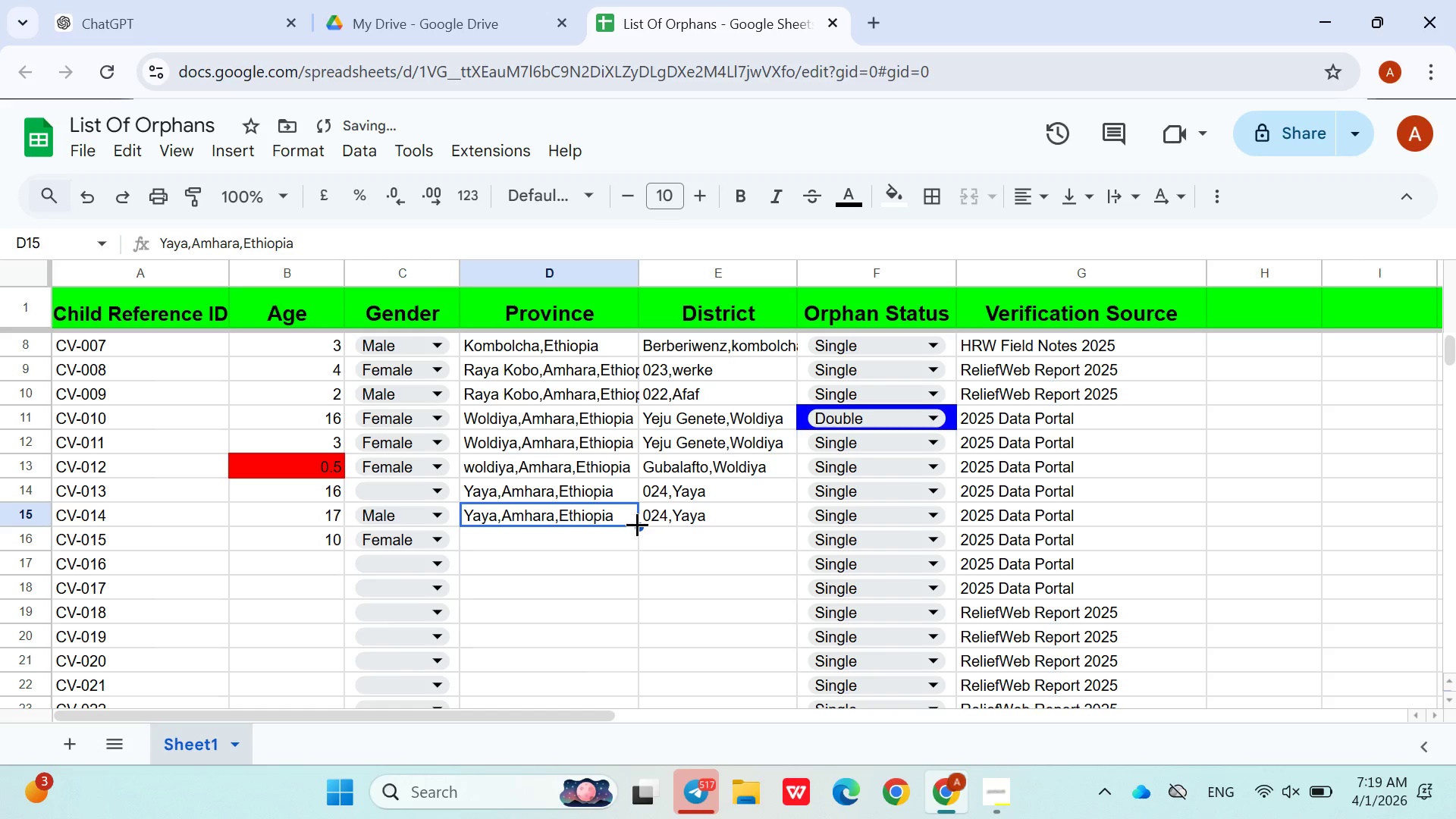 
left_click_drag(start_coordinate=[637, 524], to_coordinate=[637, 542])
 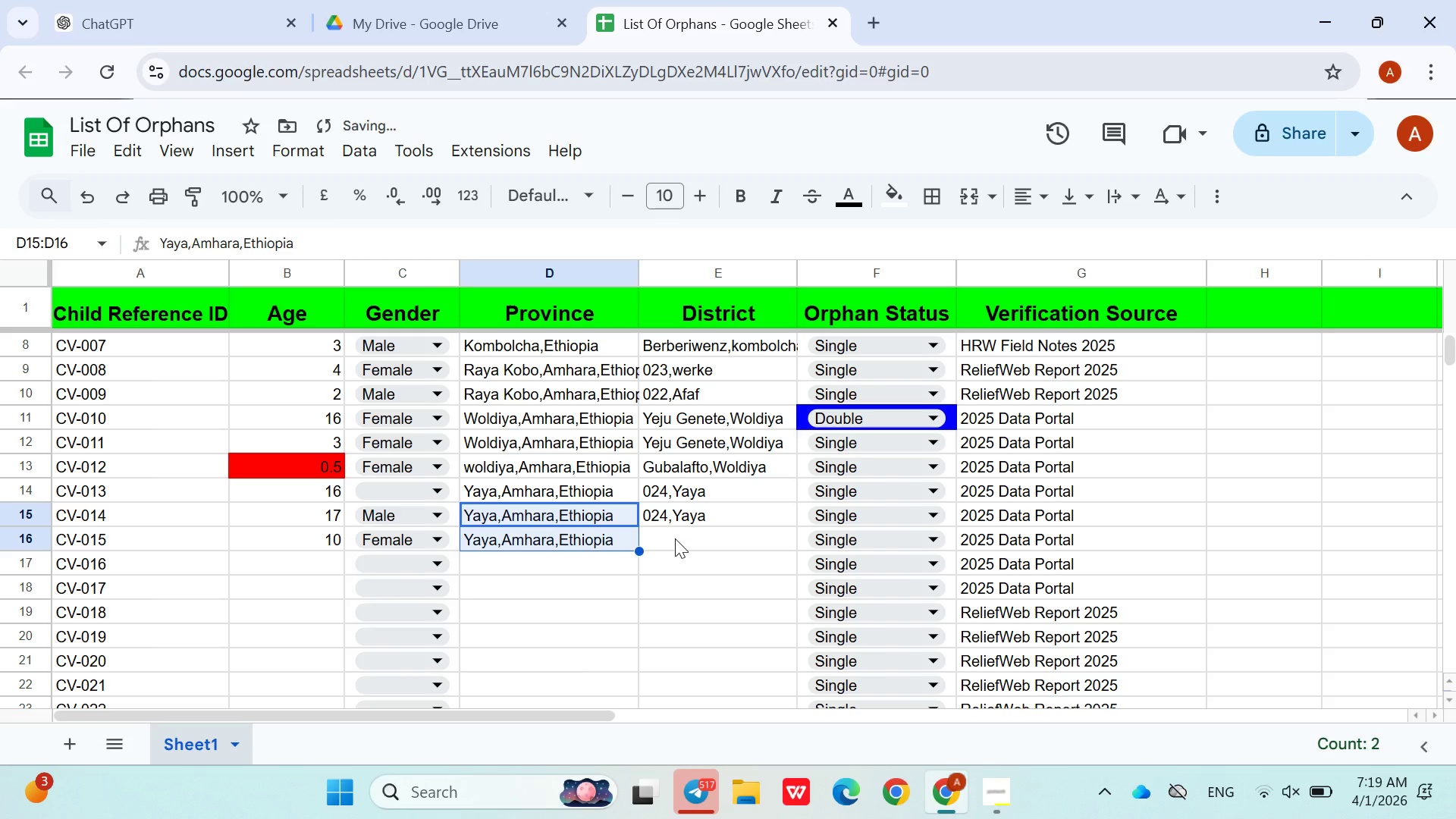 
left_click([675, 538])
 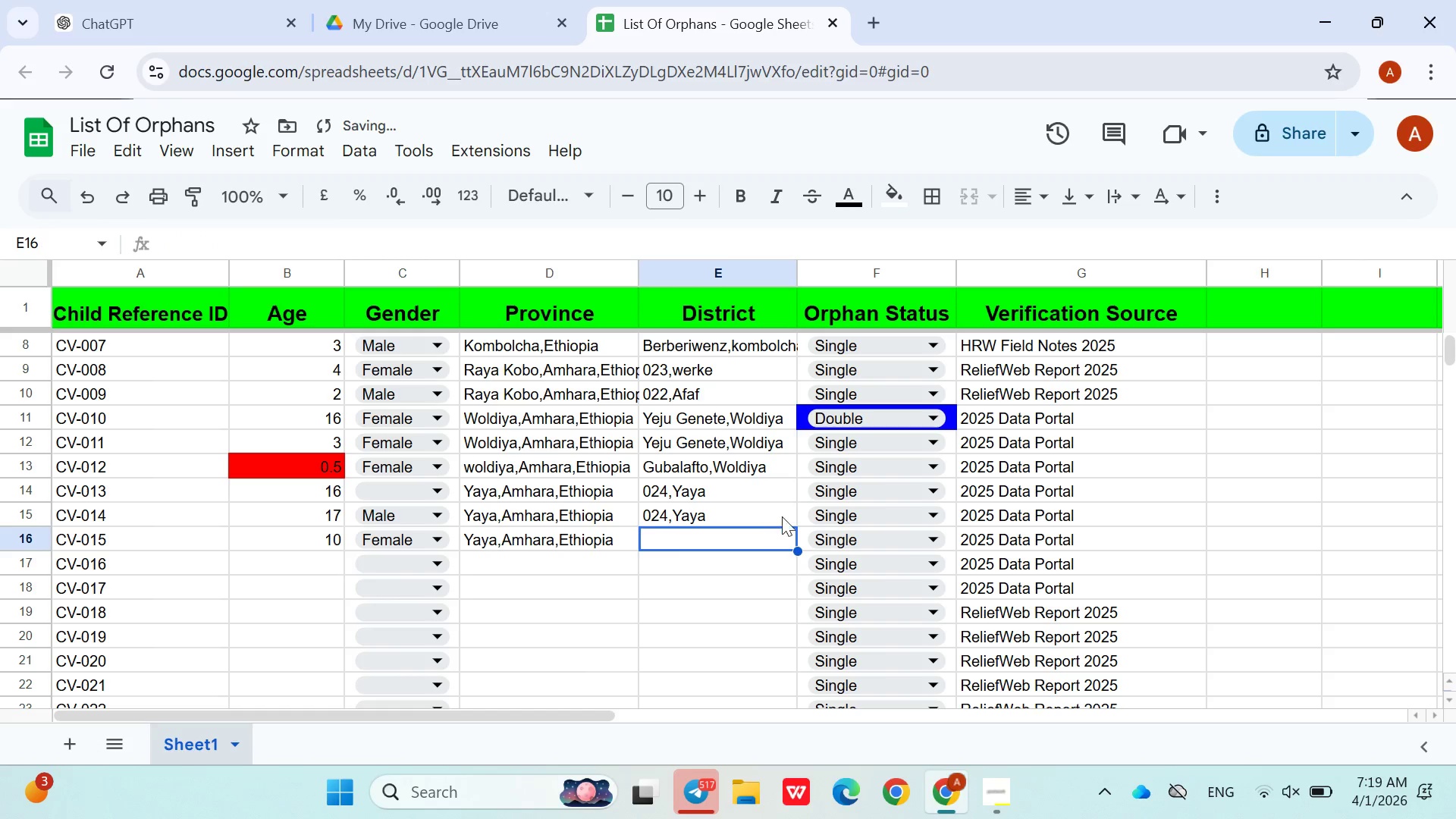 
left_click([784, 516])
 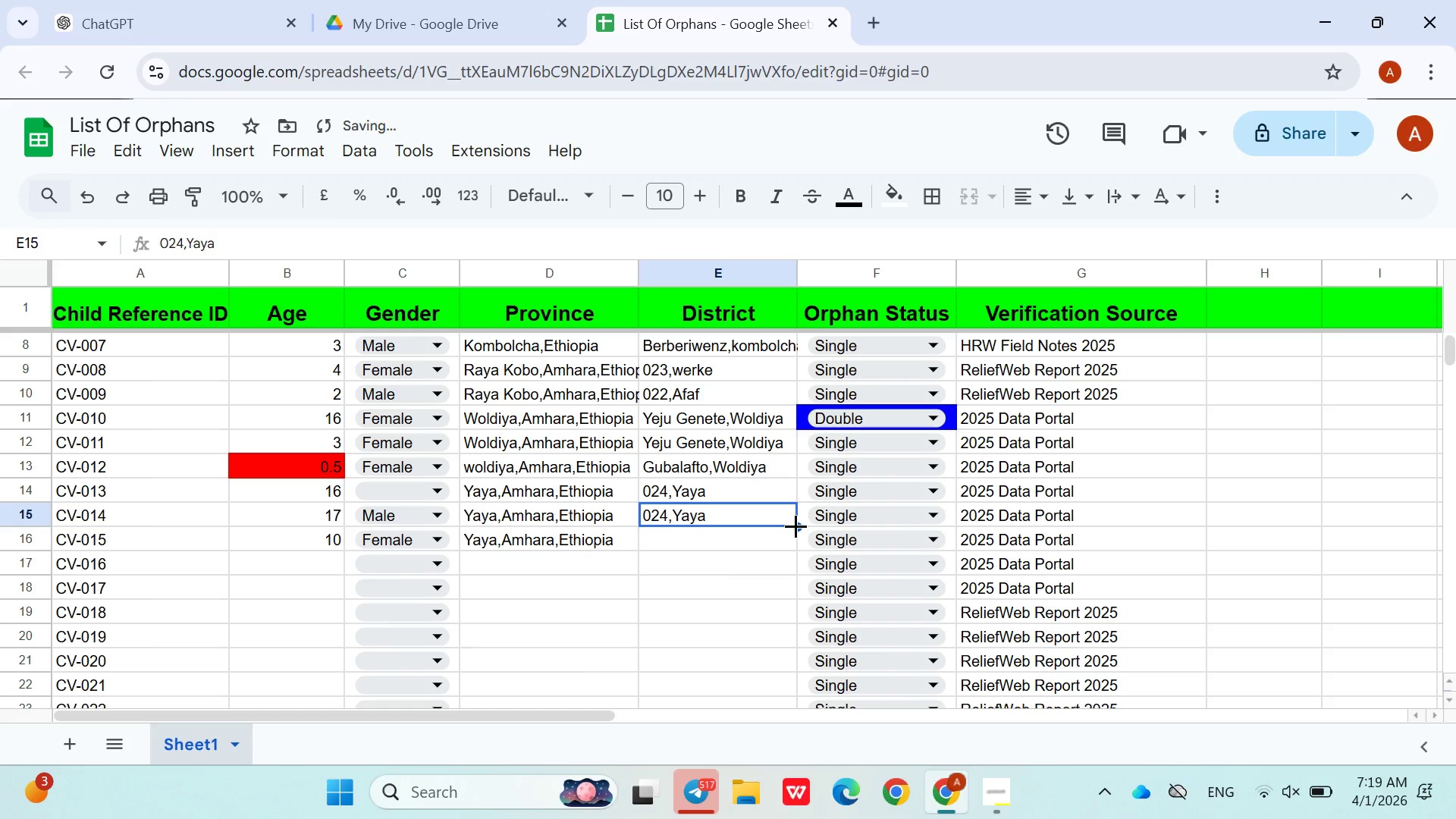 
left_click_drag(start_coordinate=[795, 526], to_coordinate=[795, 540])
 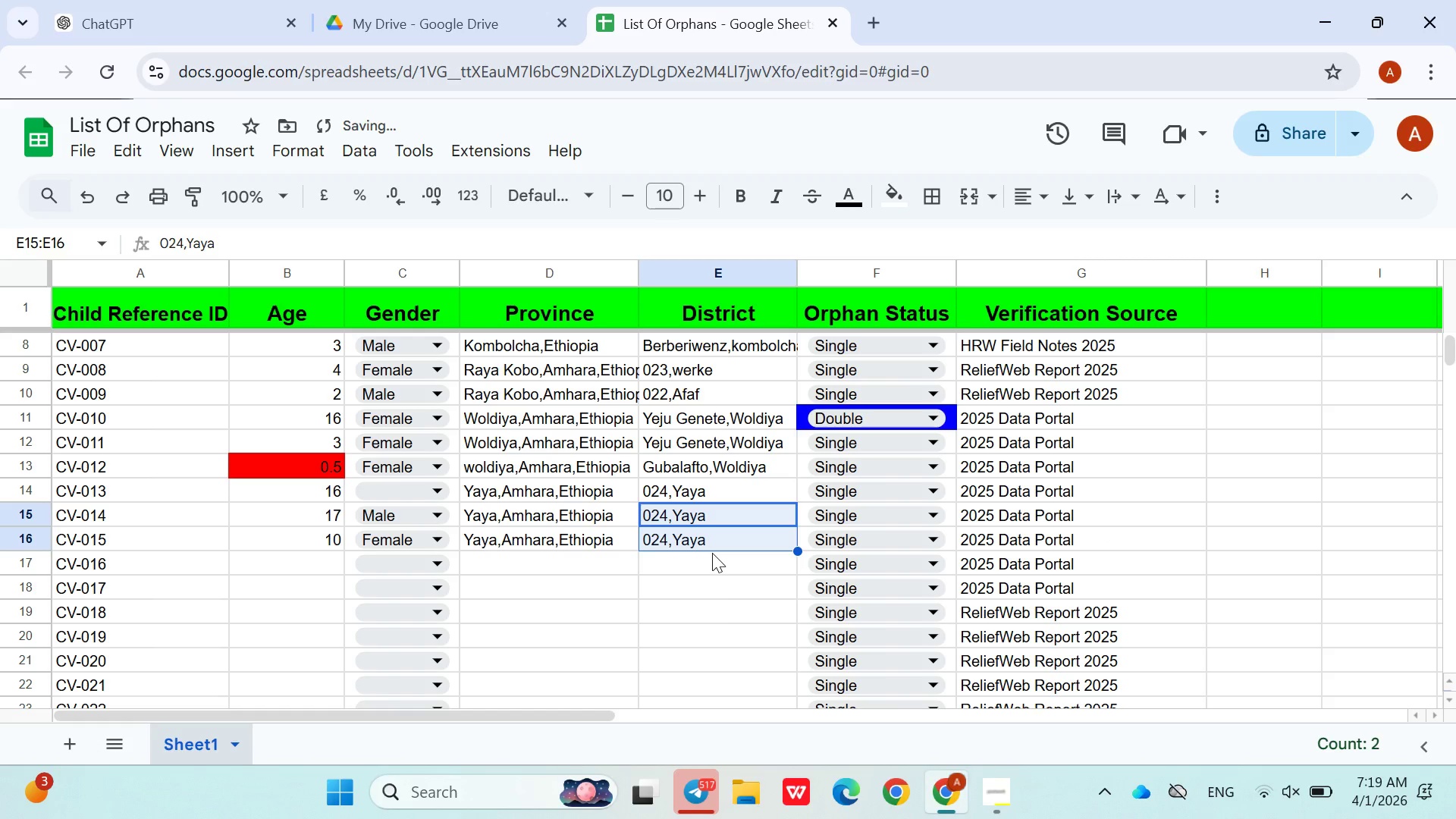 
left_click([995, 794])